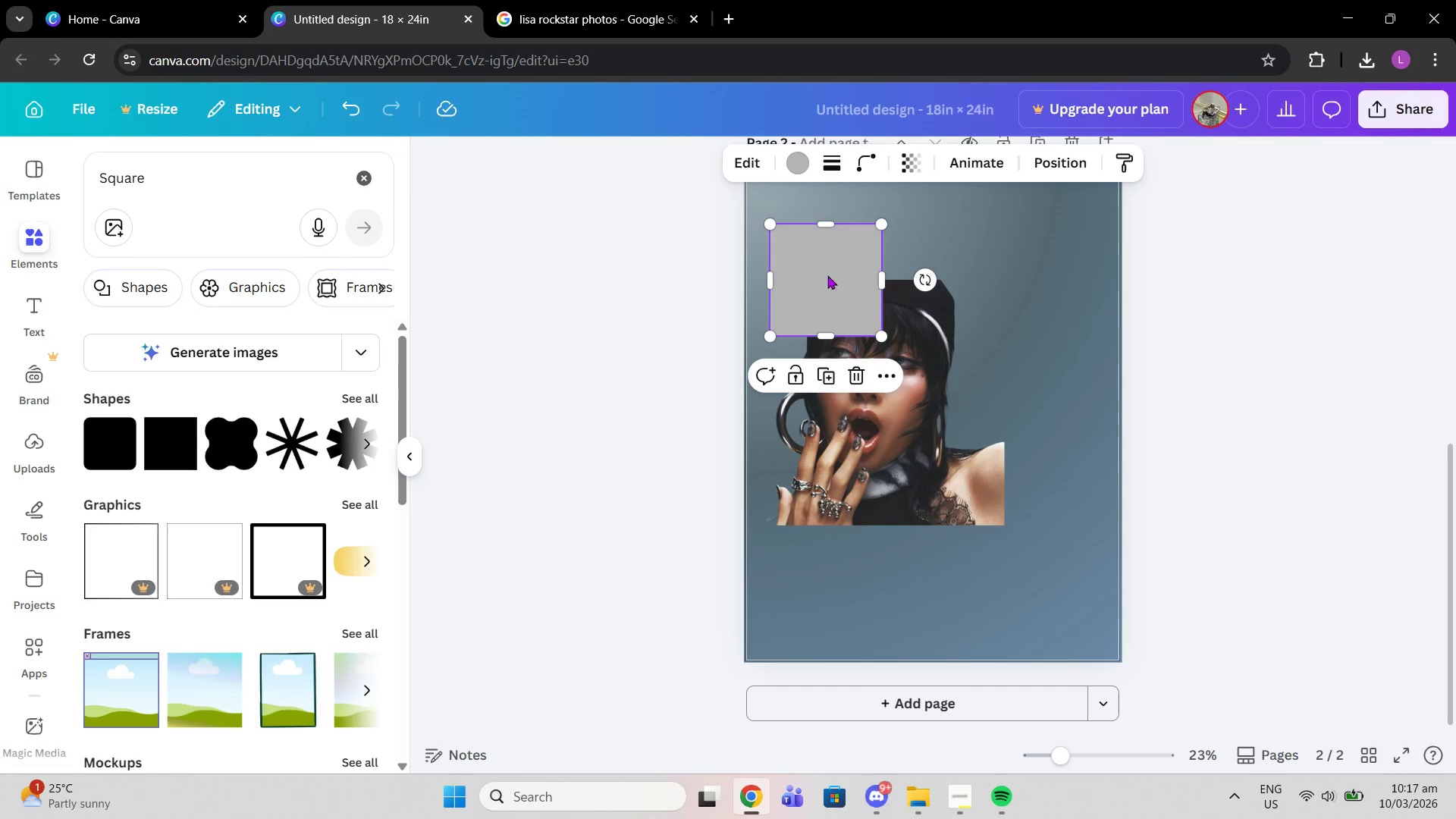 
left_click([827, 275])
 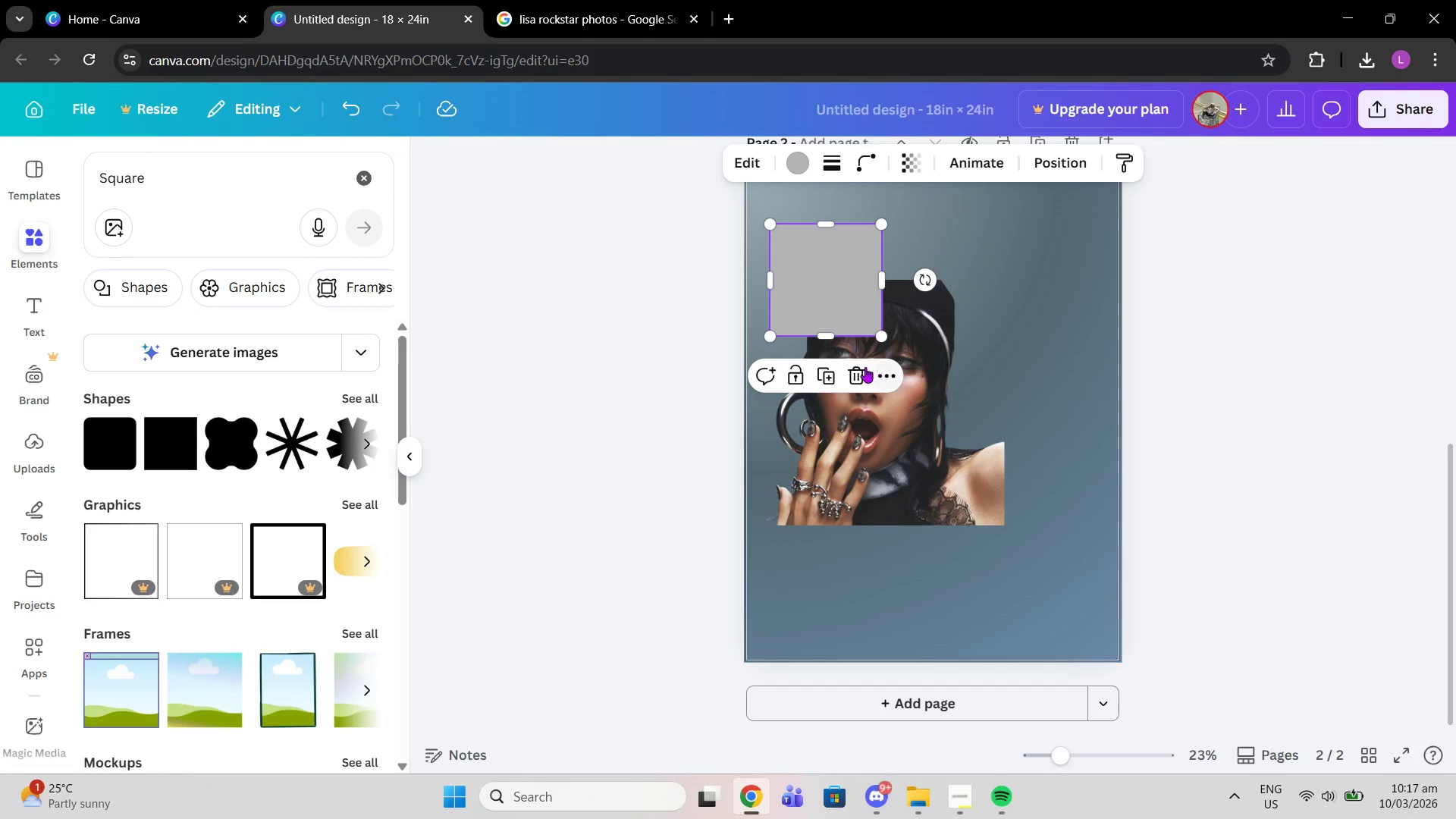 
left_click([859, 367])
 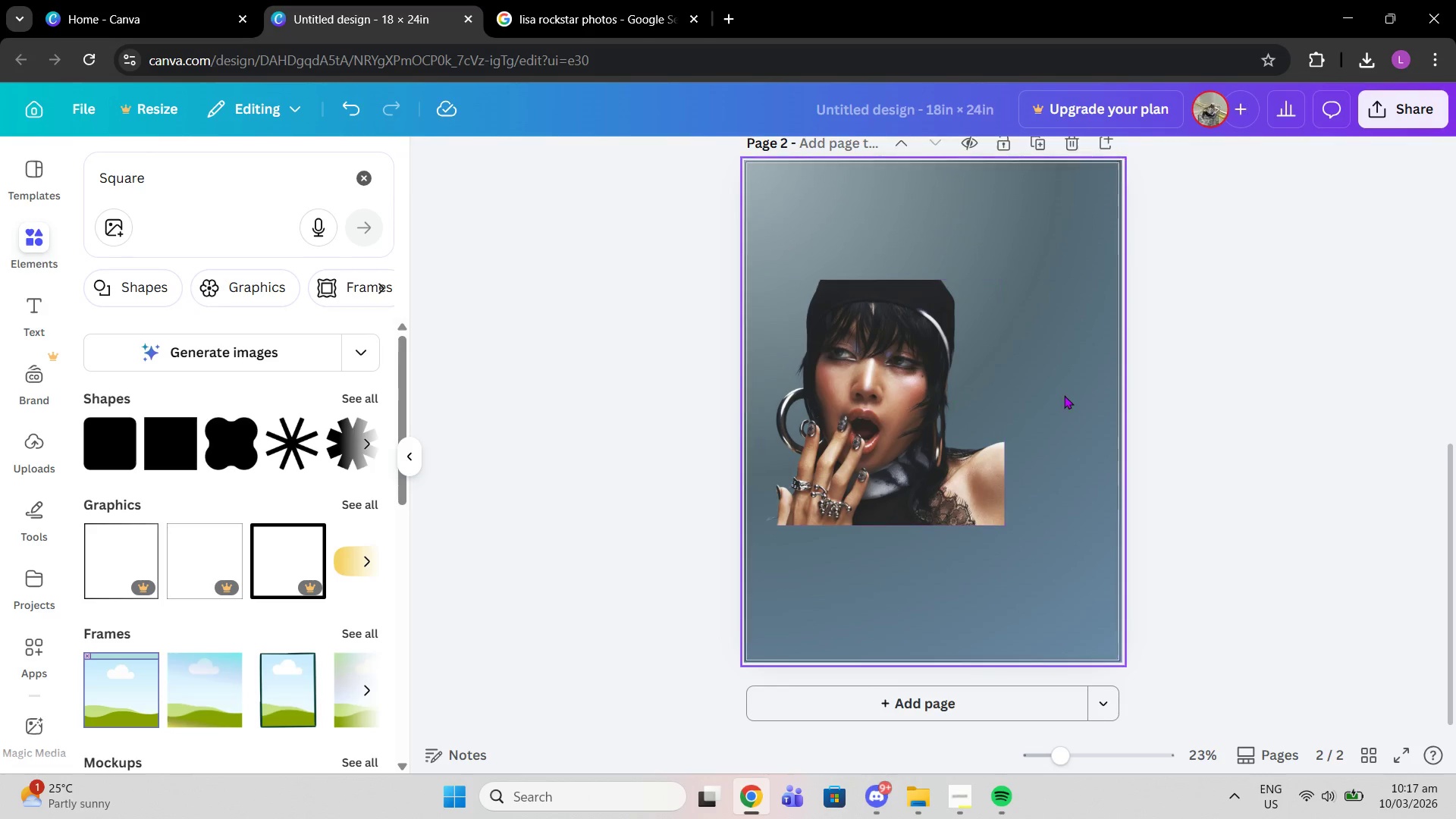 
left_click([1065, 394])
 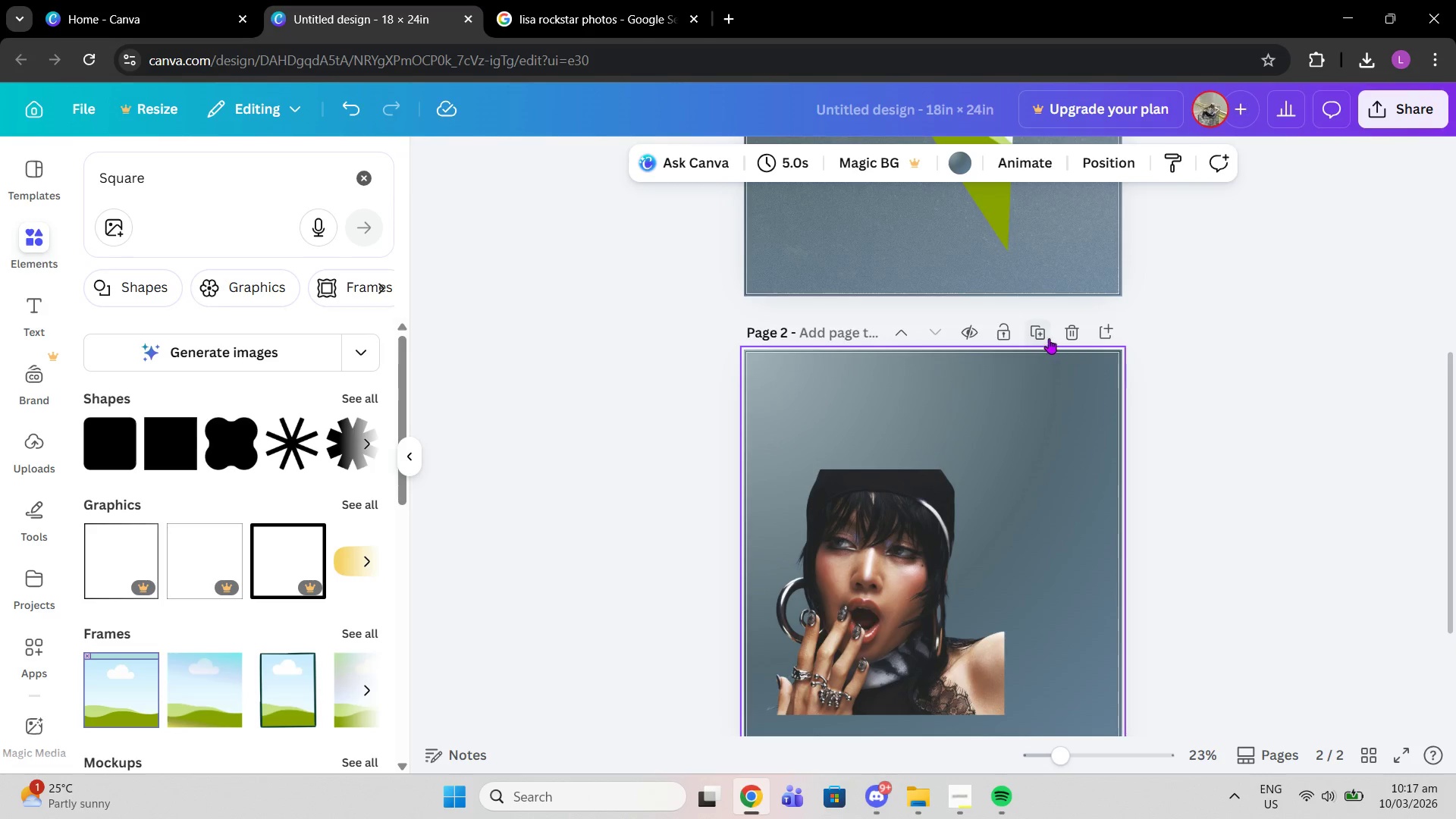 
scroll: coordinate [1064, 395], scroll_direction: up, amount: 2.0
 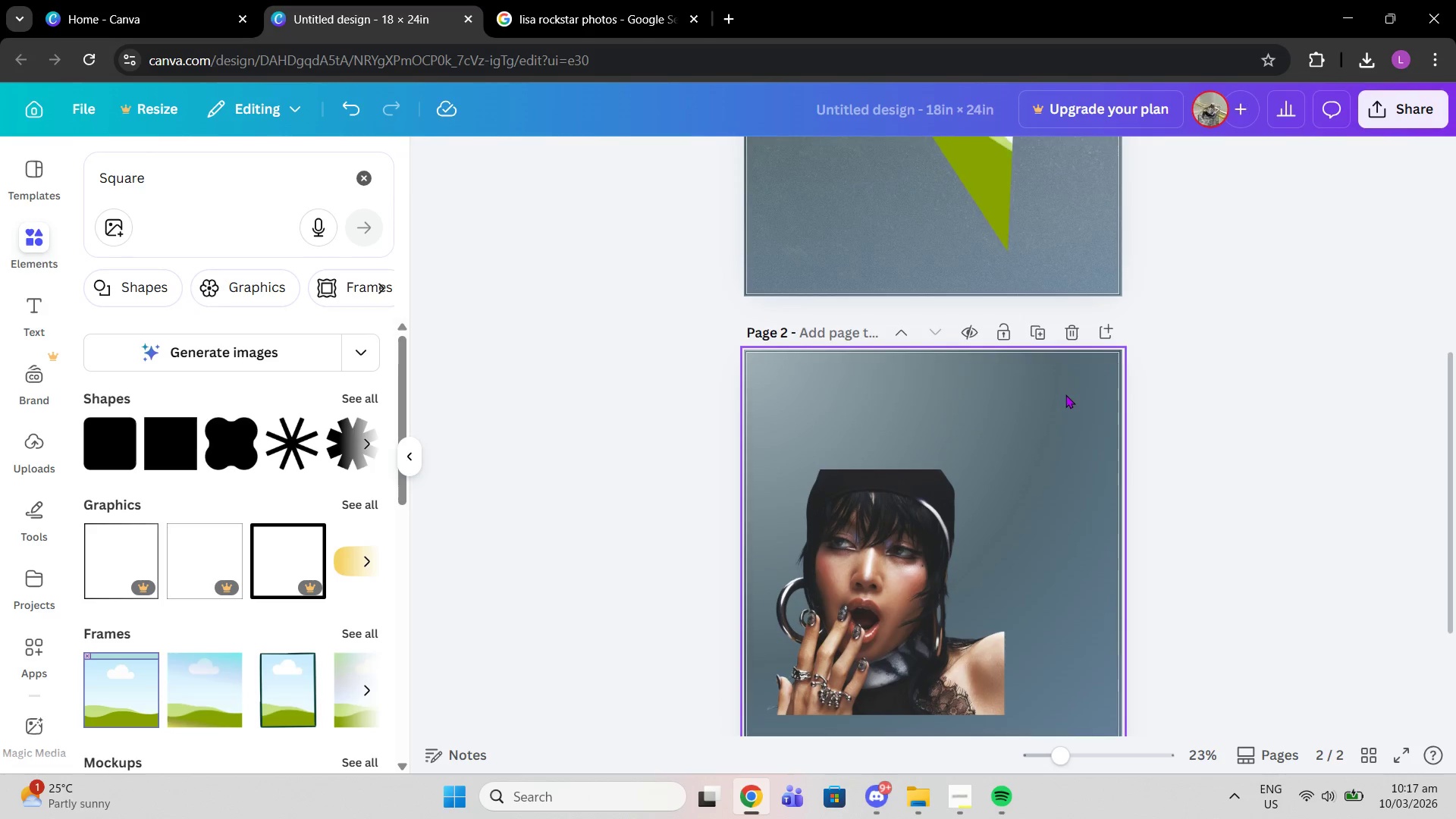 
left_click([1072, 328])
 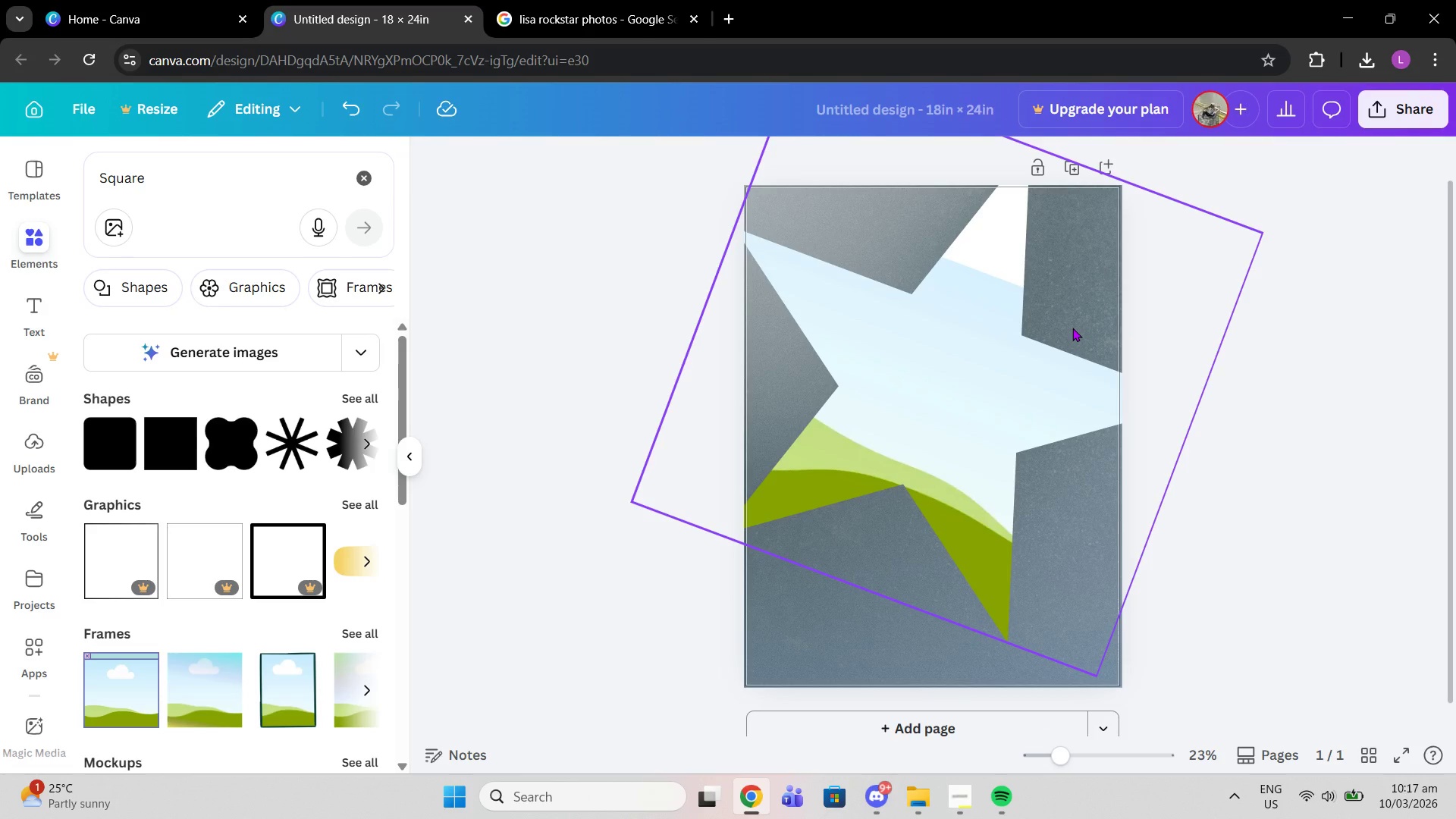 
key(Control+ControlLeft)
 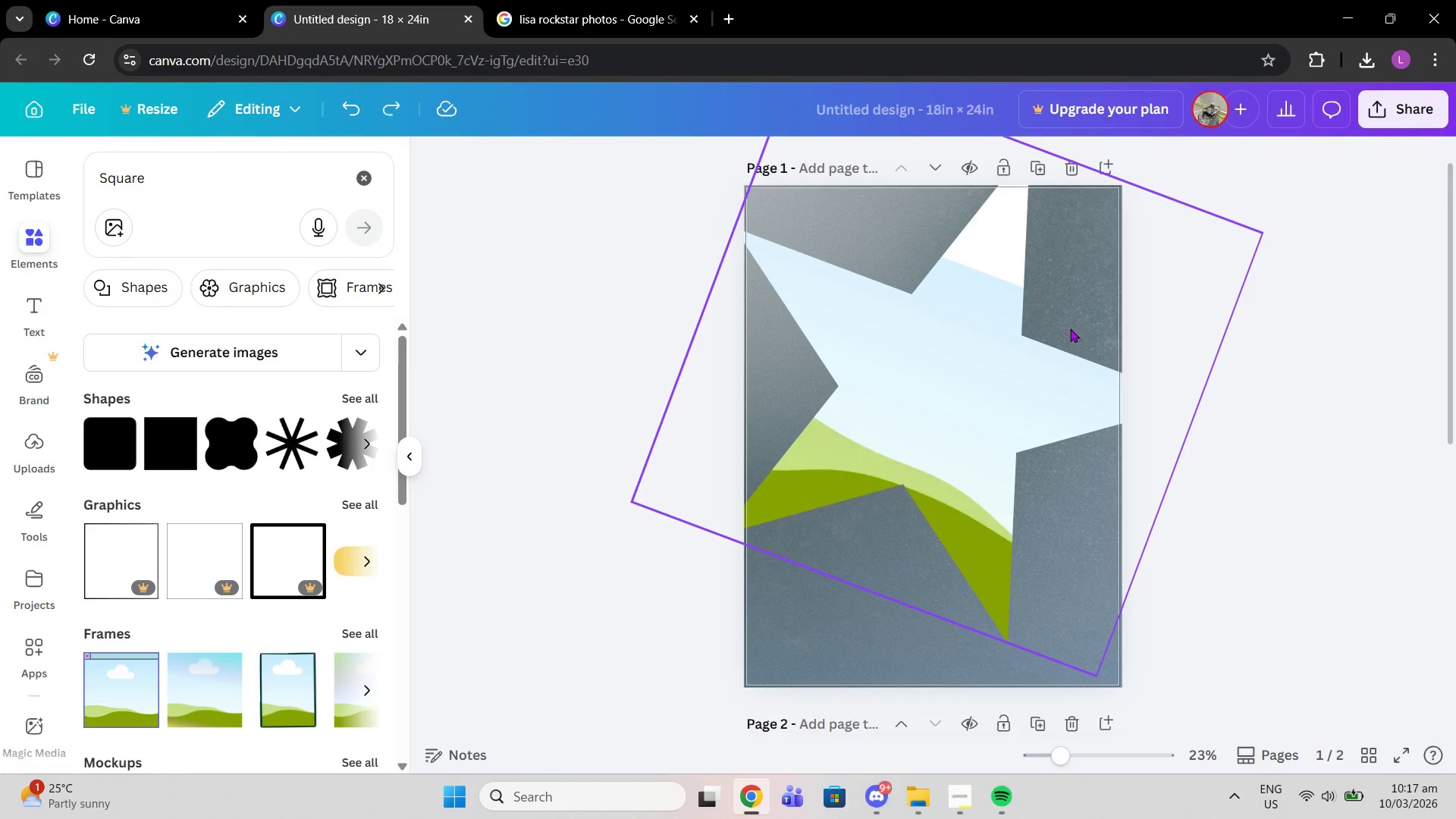 
key(Control+Z)
 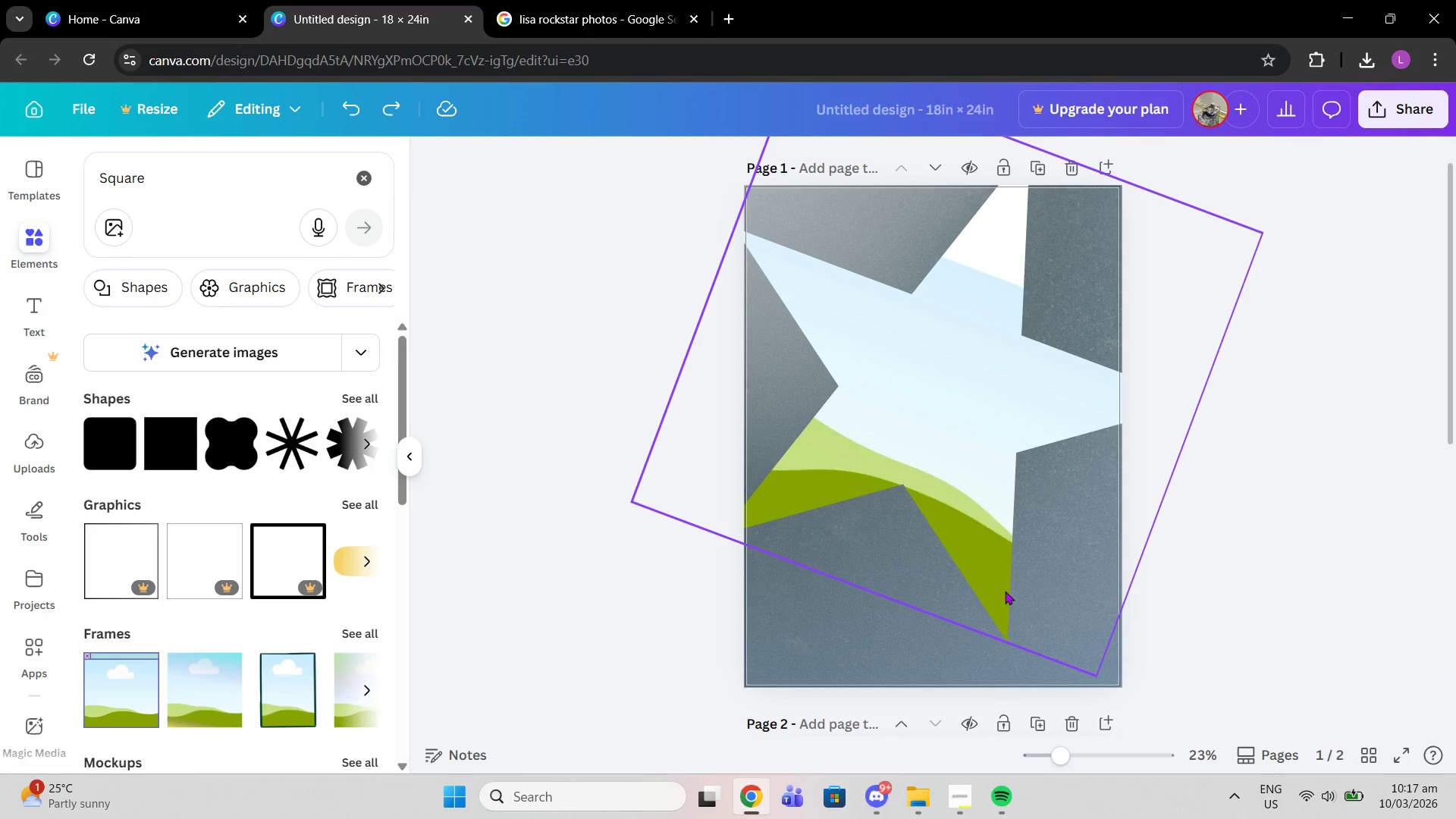 
left_click([1005, 523])
 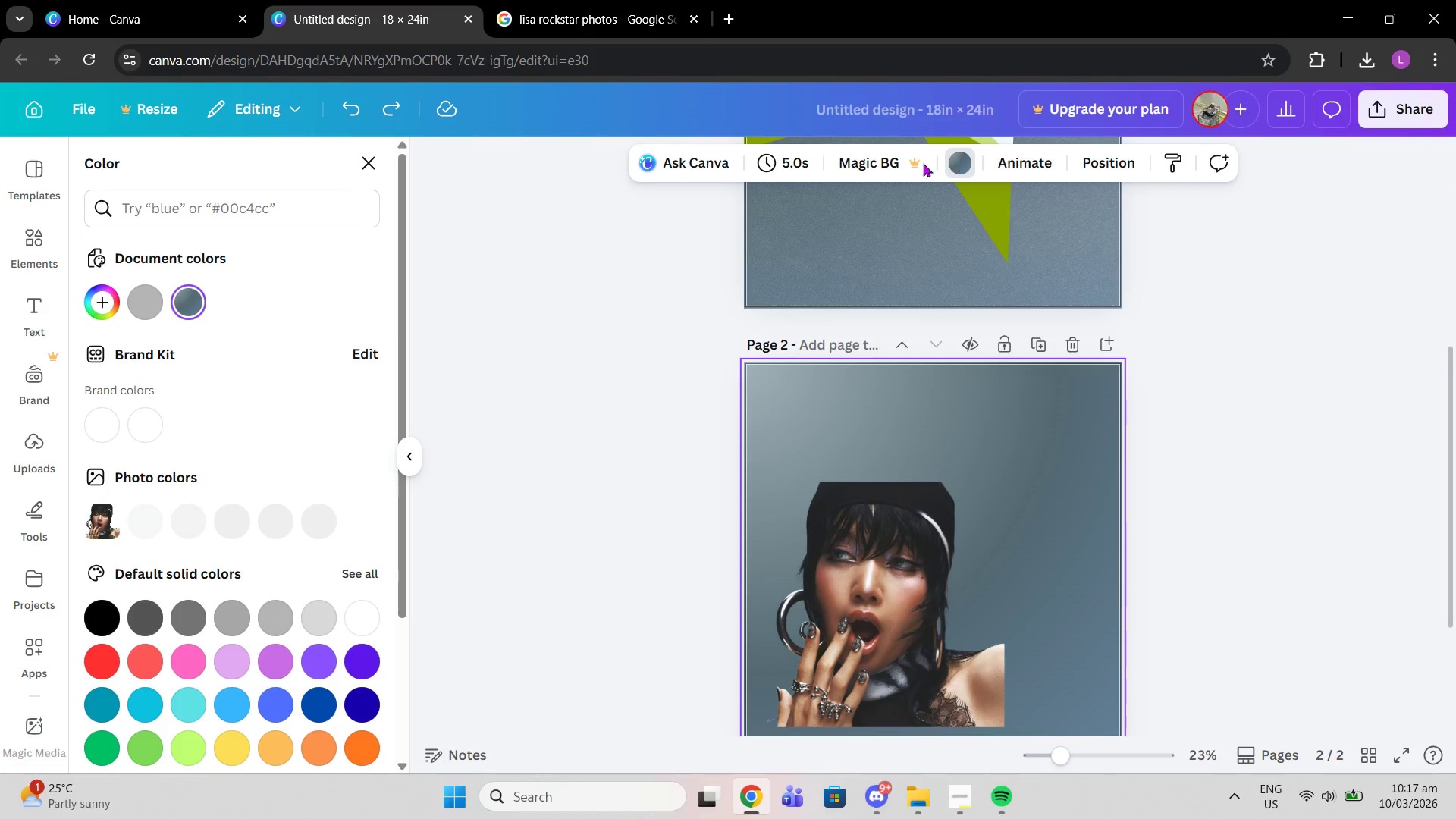 
scroll: coordinate [1001, 620], scroll_direction: down, amount: 4.0
 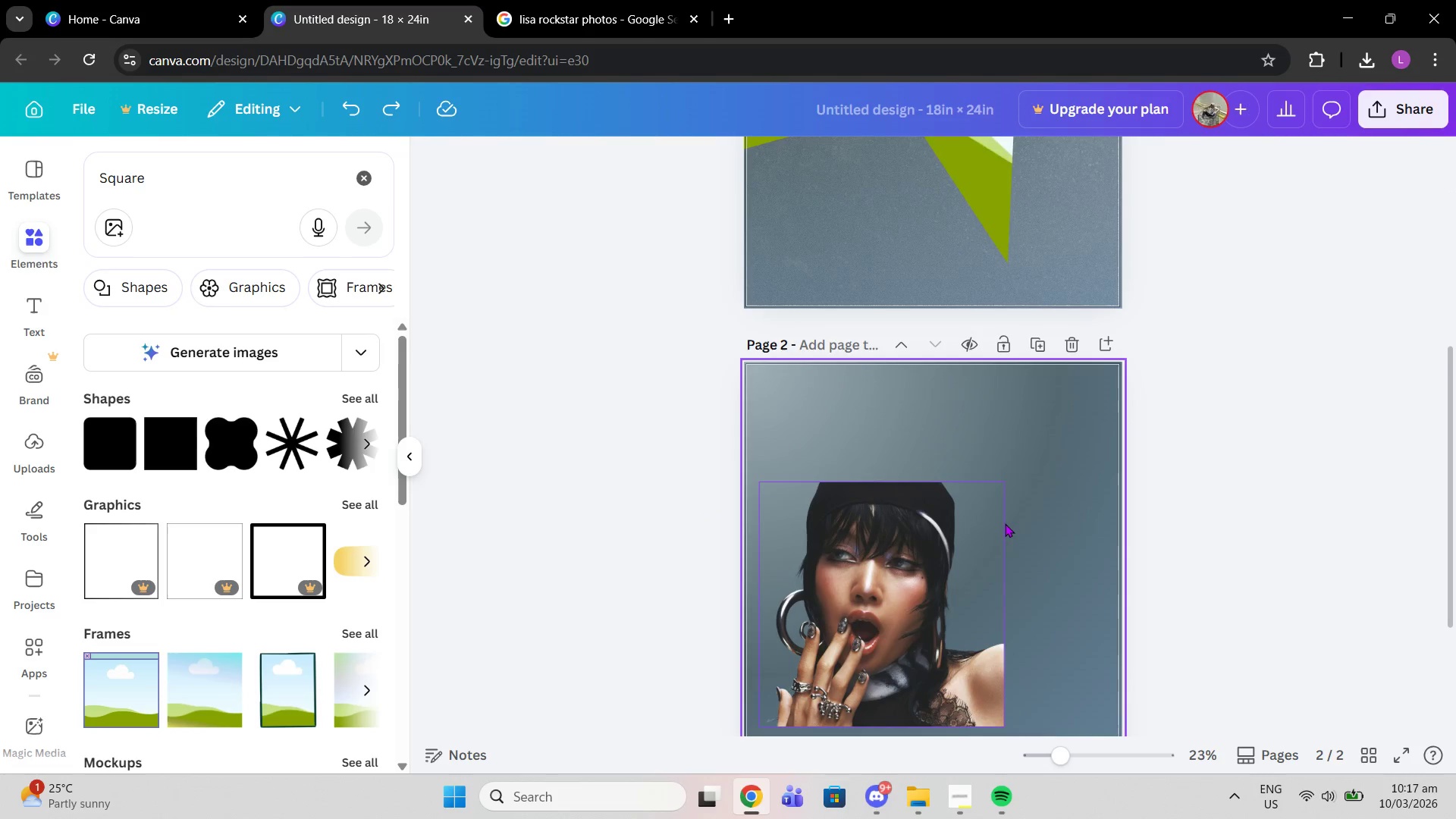 
left_click([259, 210])
 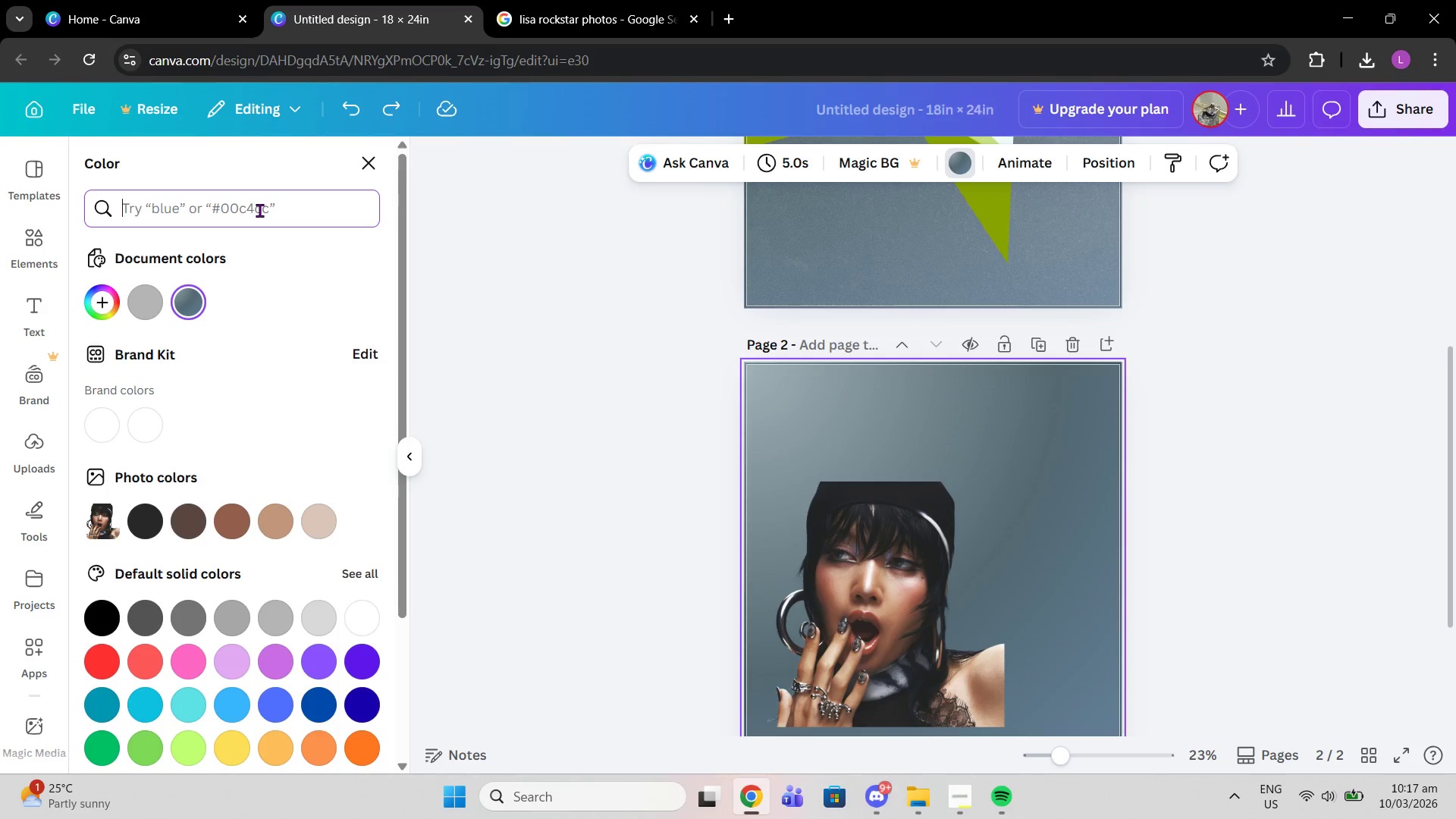 
type(jeyt)
key(Backspace)
key(Backspace)
type(t black)
 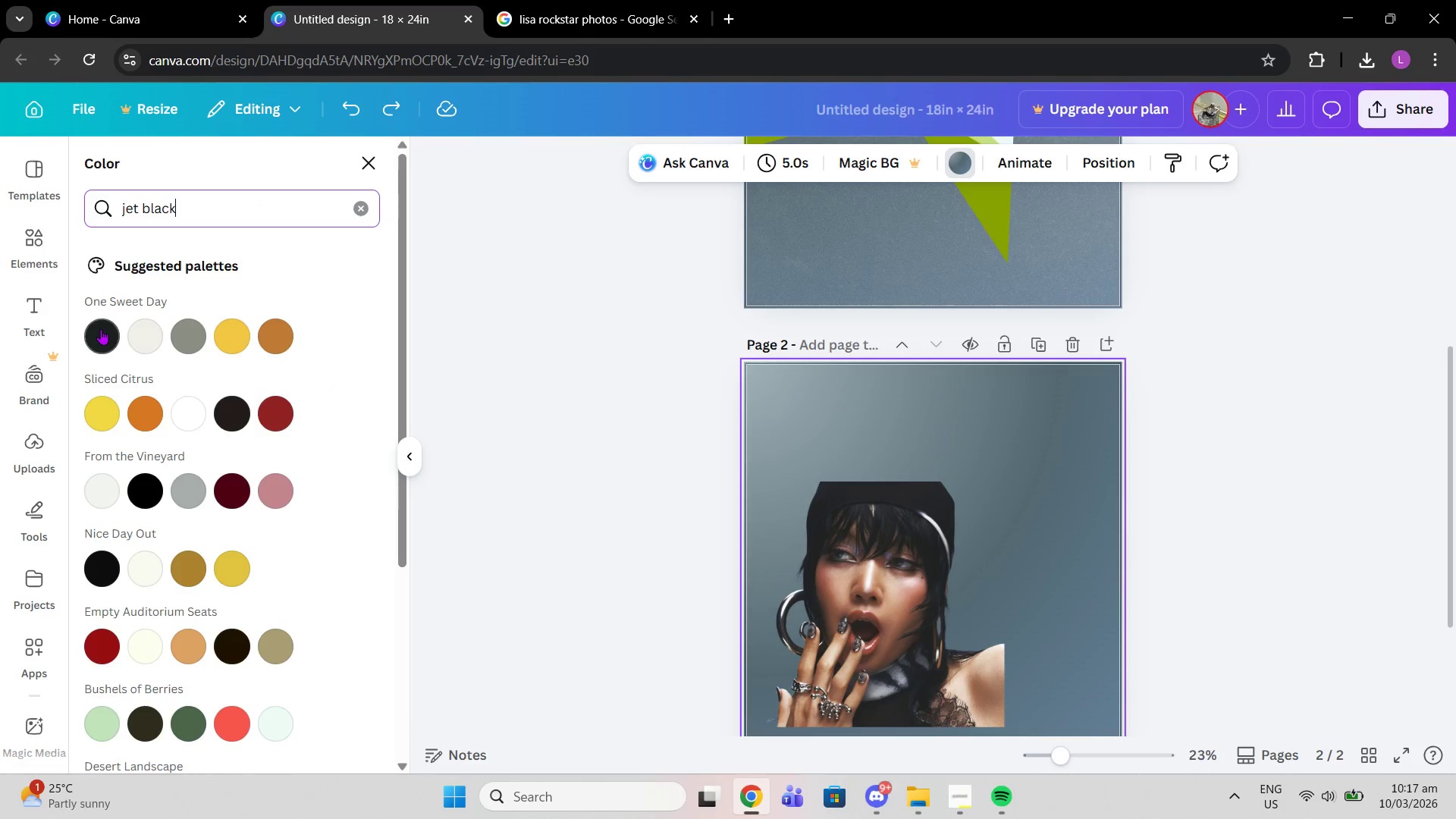 
left_click([101, 329])
 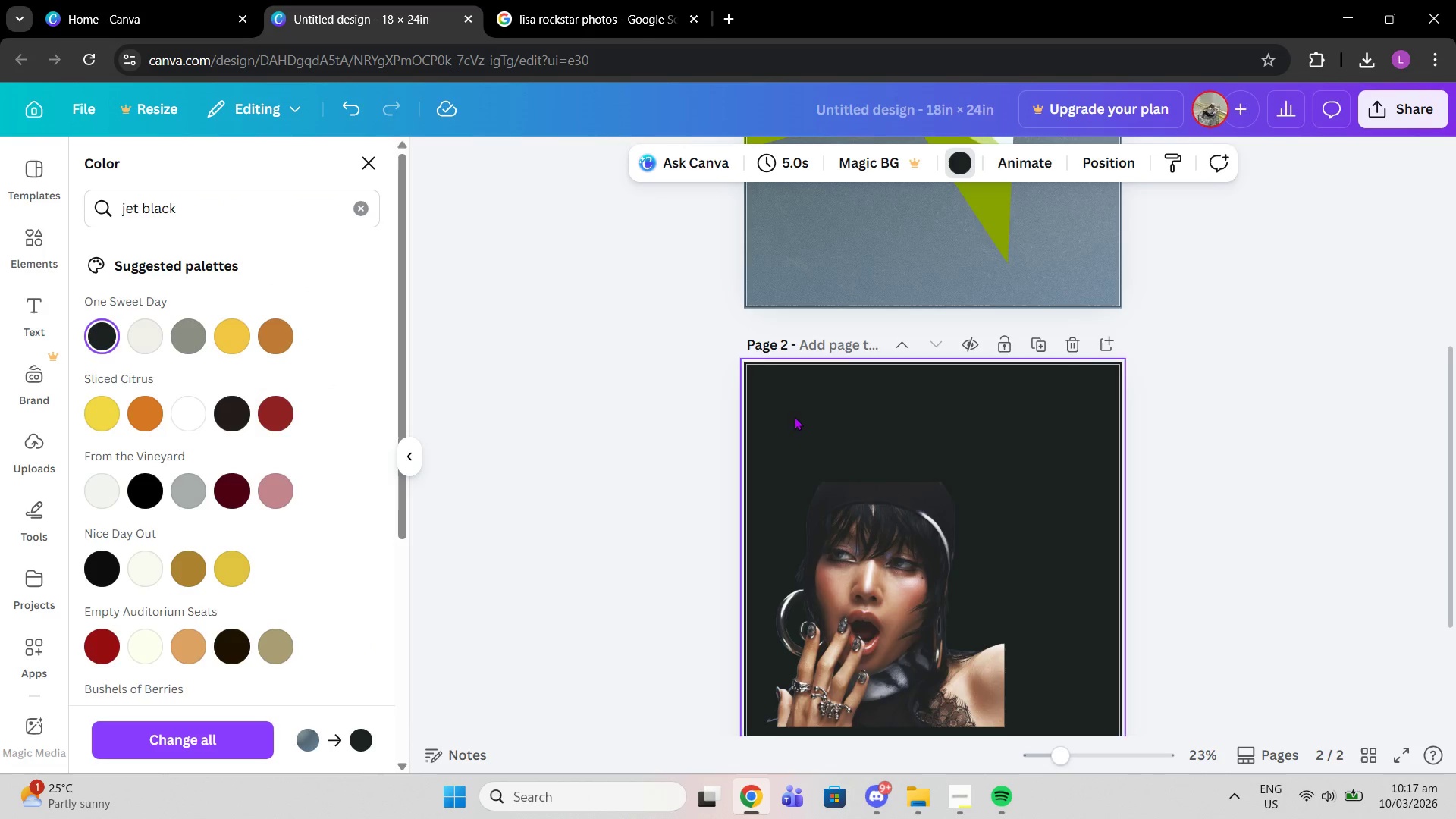 
scroll: coordinate [831, 429], scroll_direction: down, amount: 2.0
 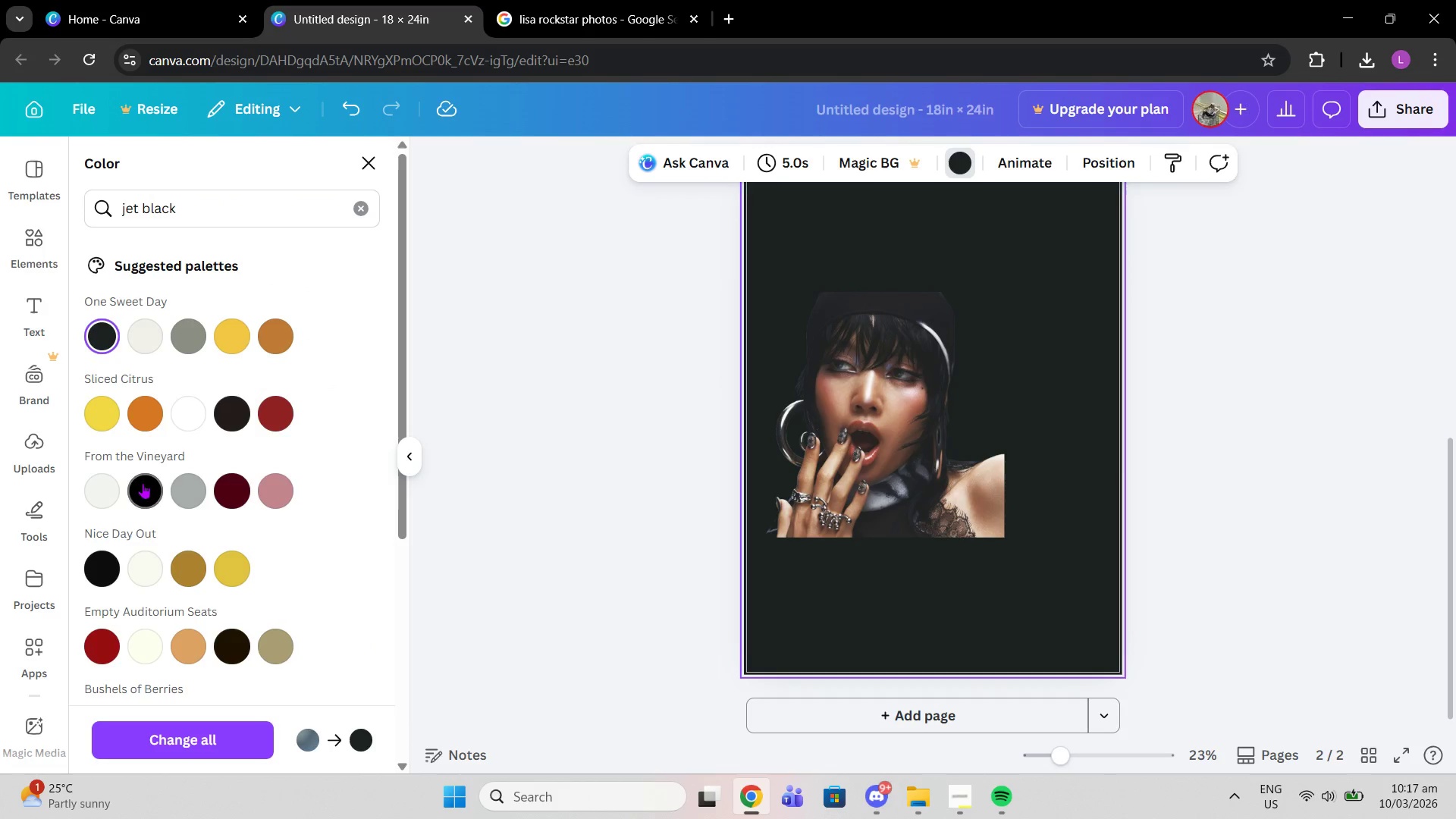 
mouse_move([103, 558])
 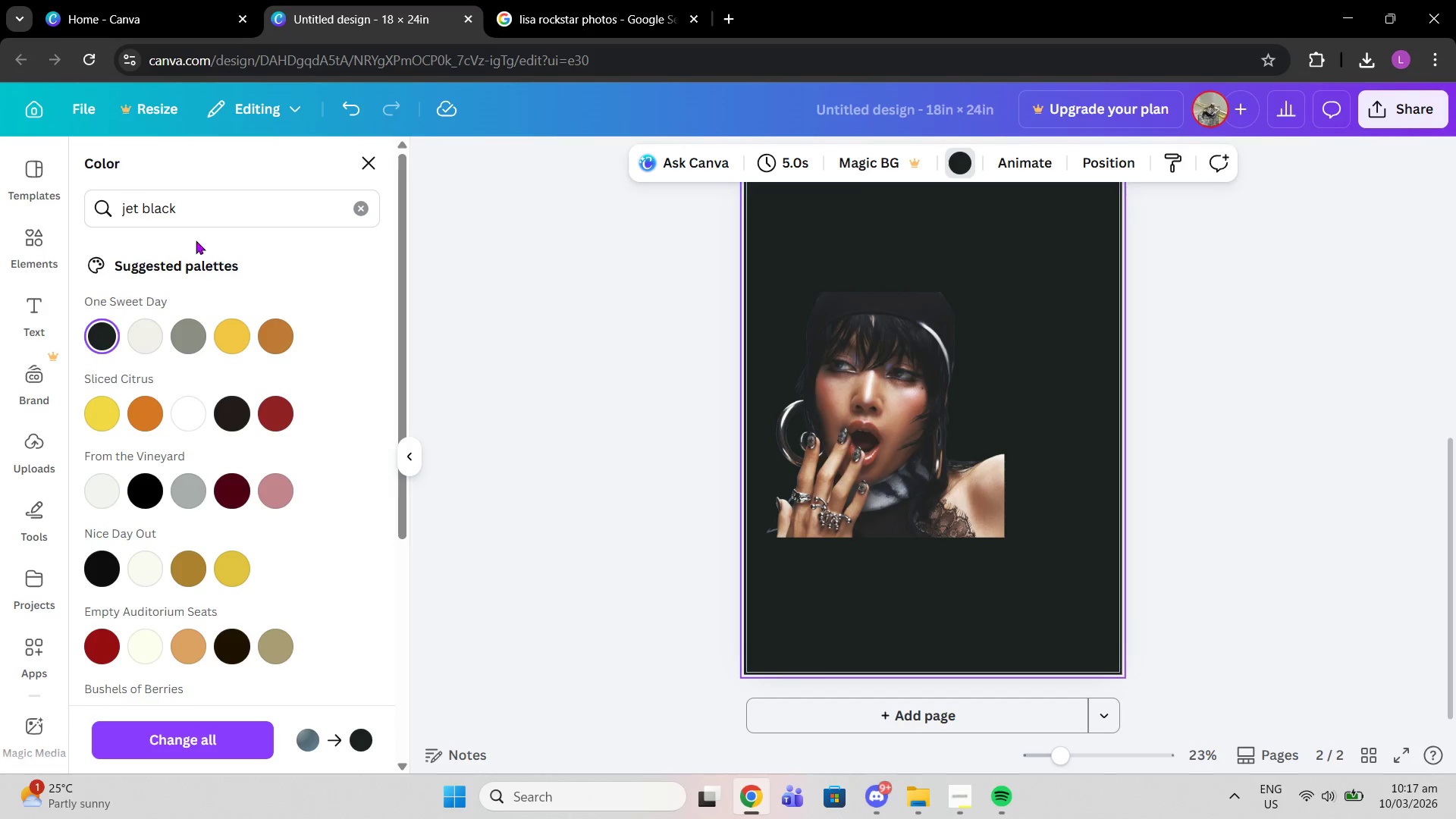 
left_click_drag(start_coordinate=[182, 205], to_coordinate=[17, 190])
 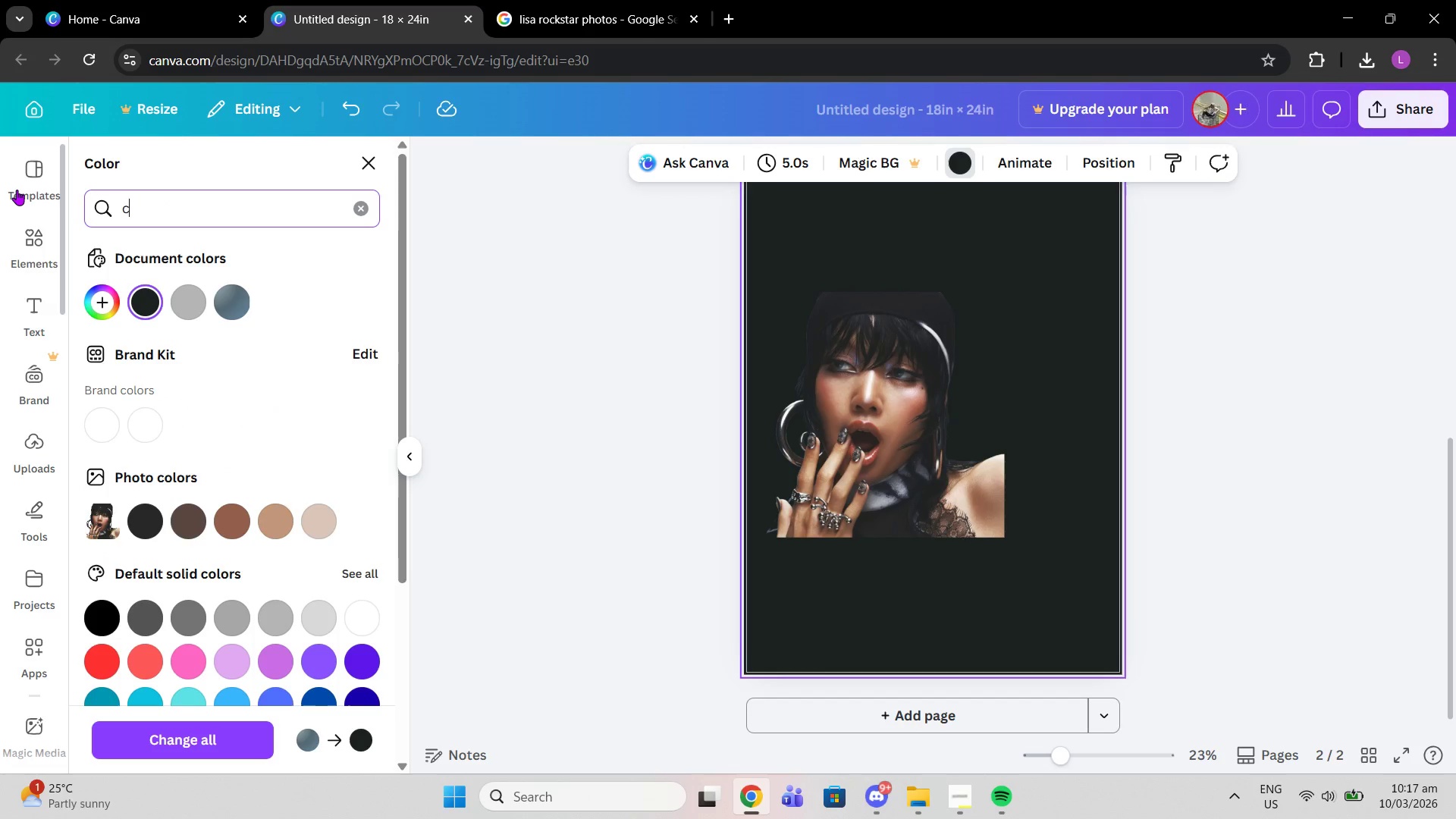 
type(charcoal black)
 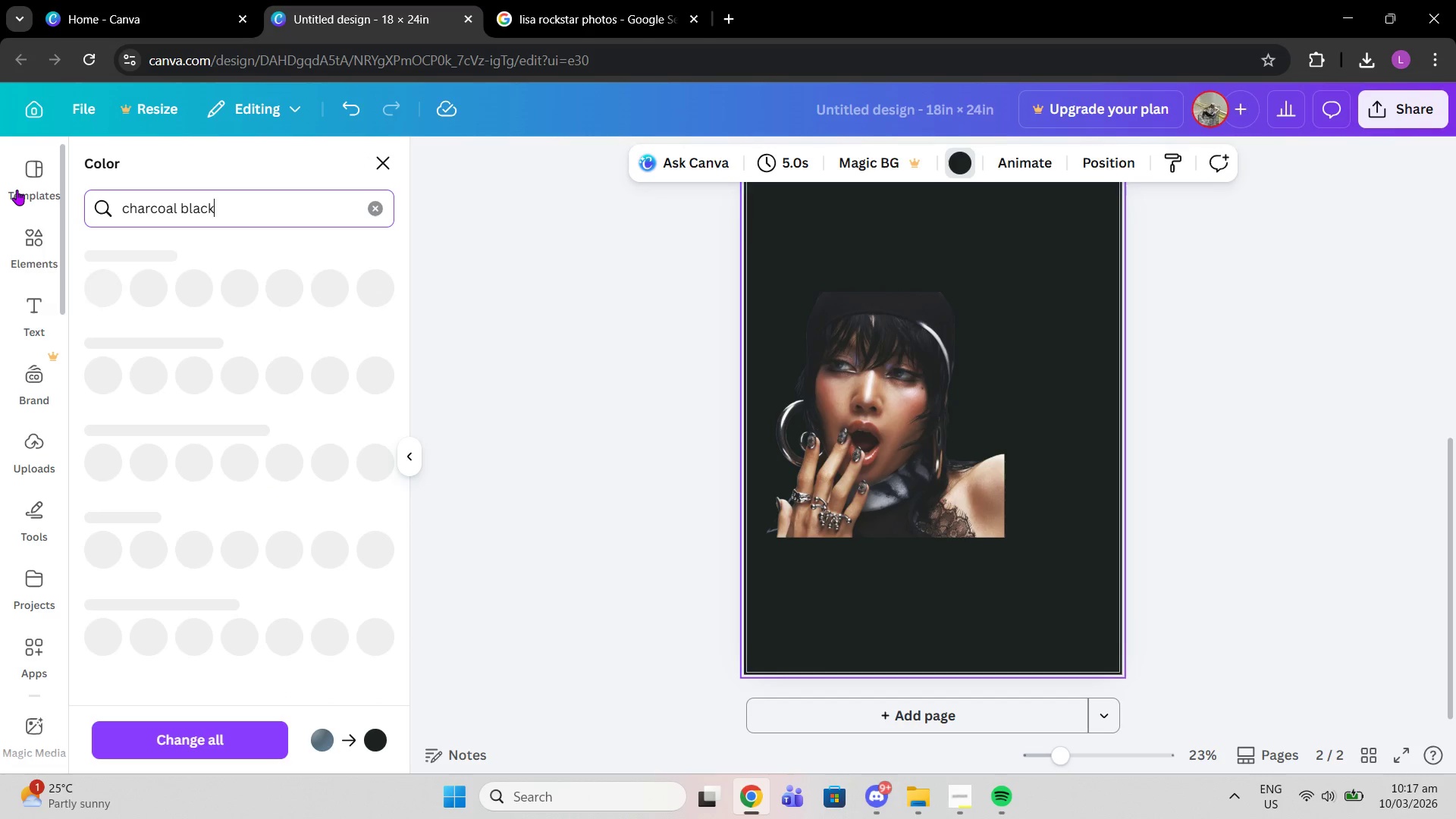 
key(Enter)
 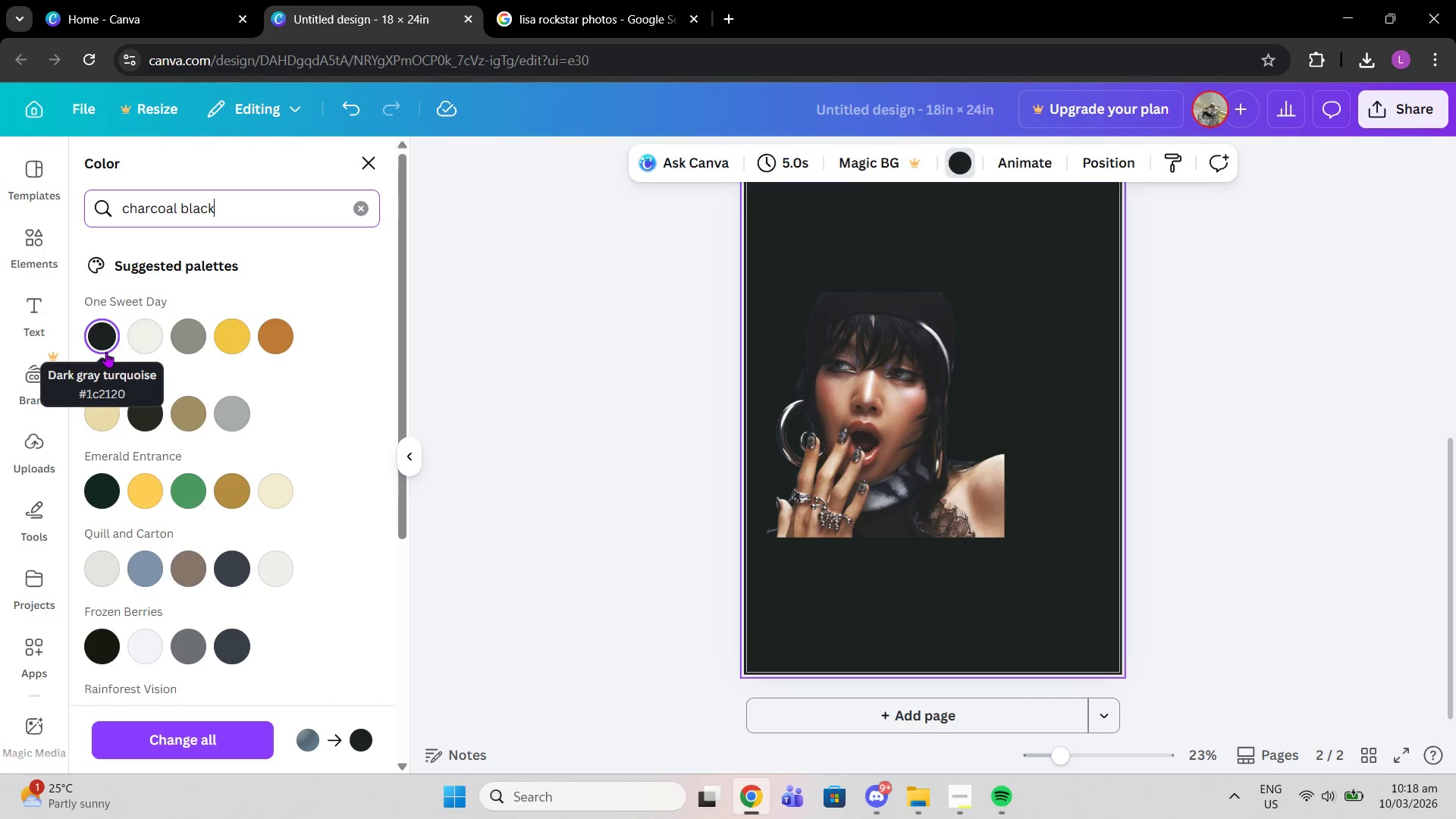 
left_click([93, 338])
 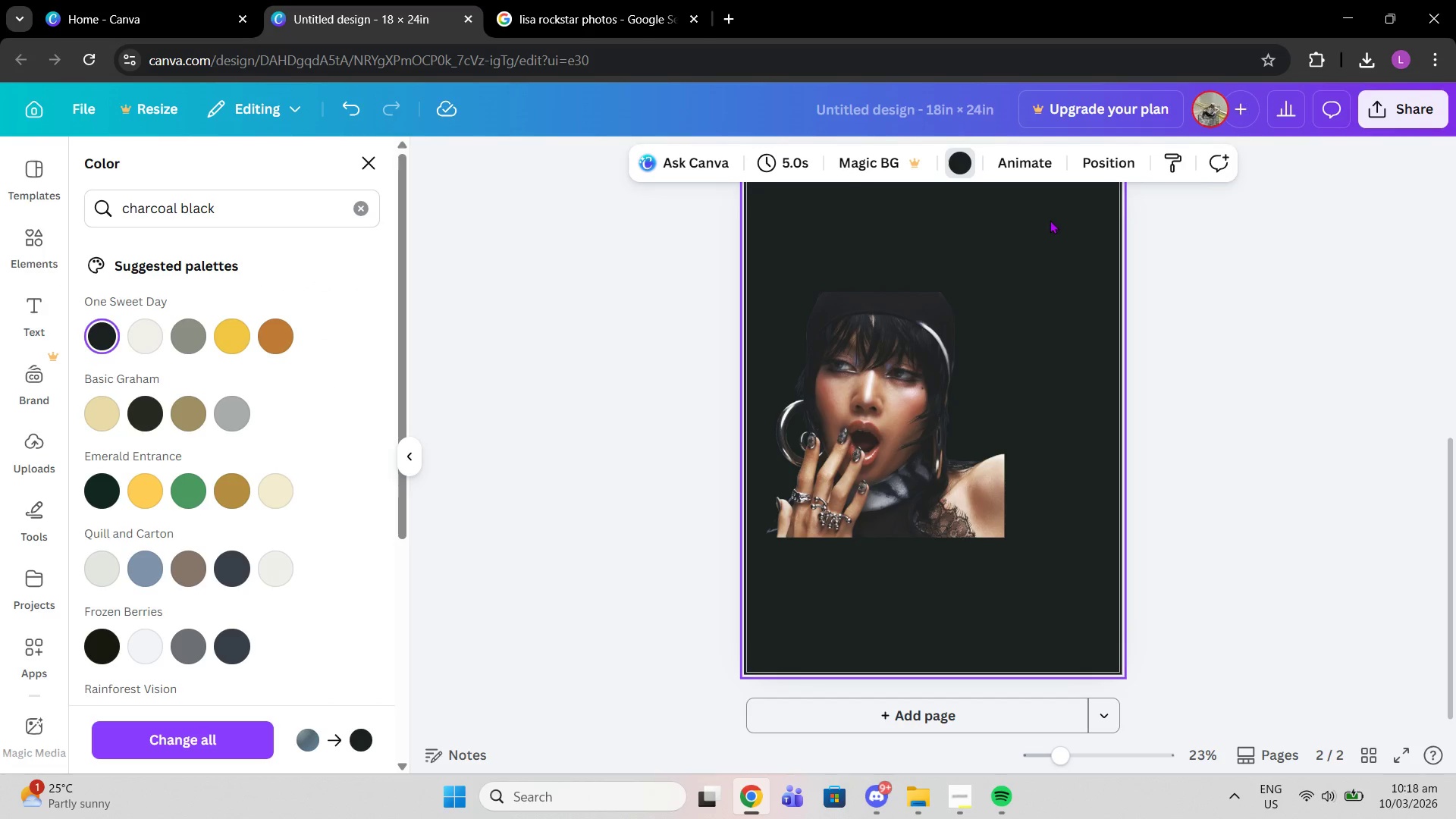 
left_click([1050, 220])
 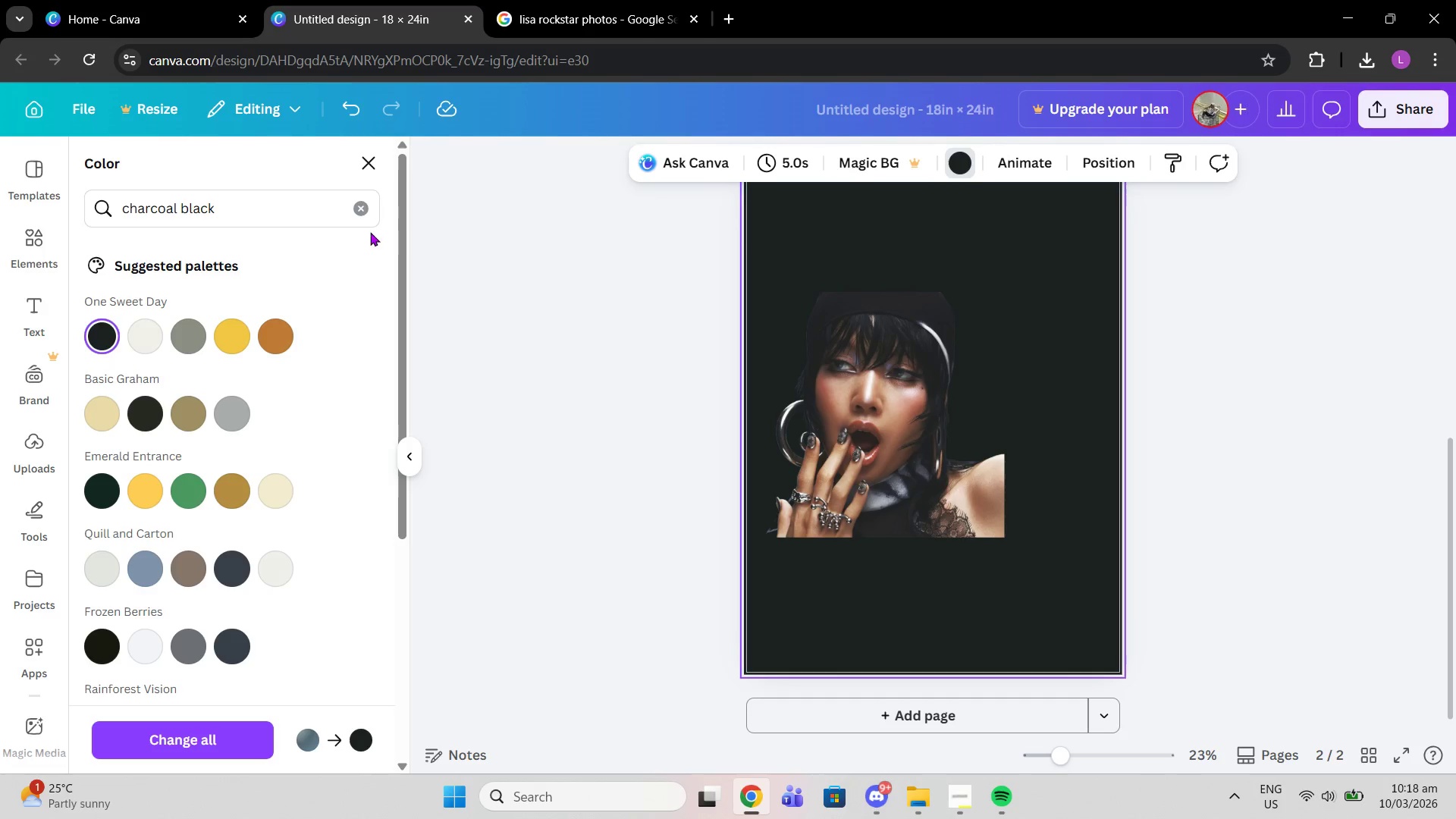 
left_click([362, 164])
 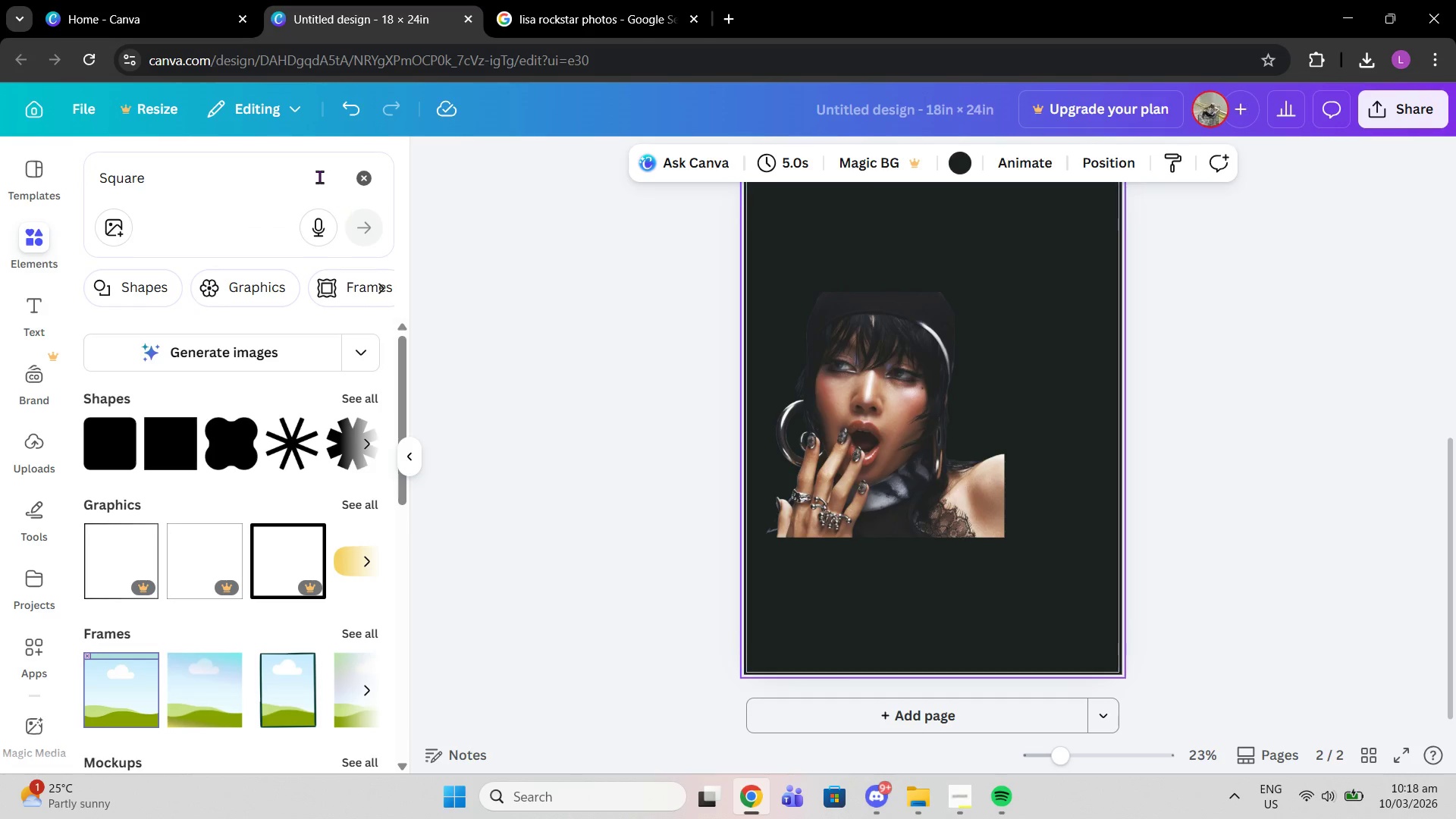 
left_click([364, 177])
 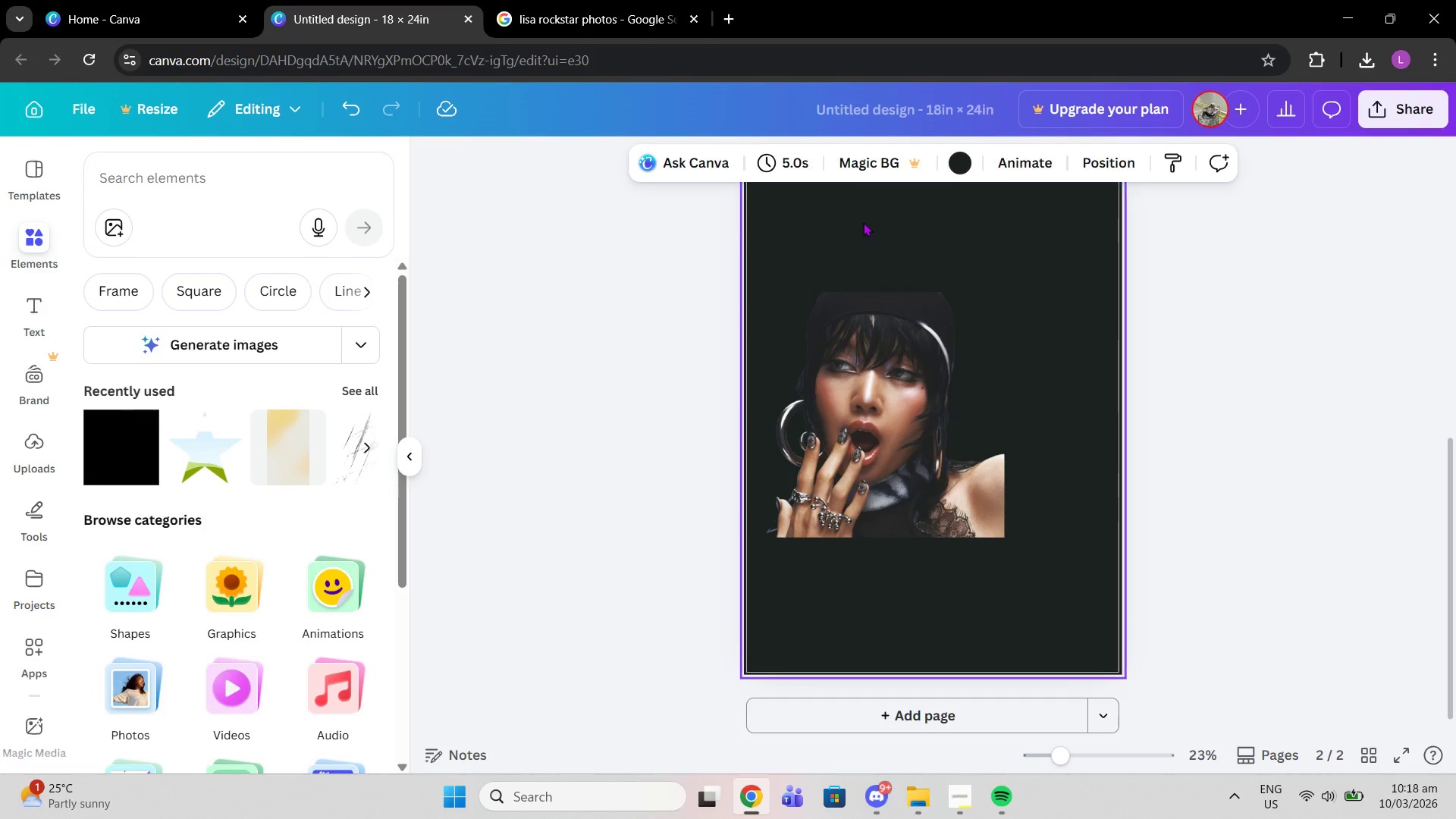 
left_click([973, 160])
 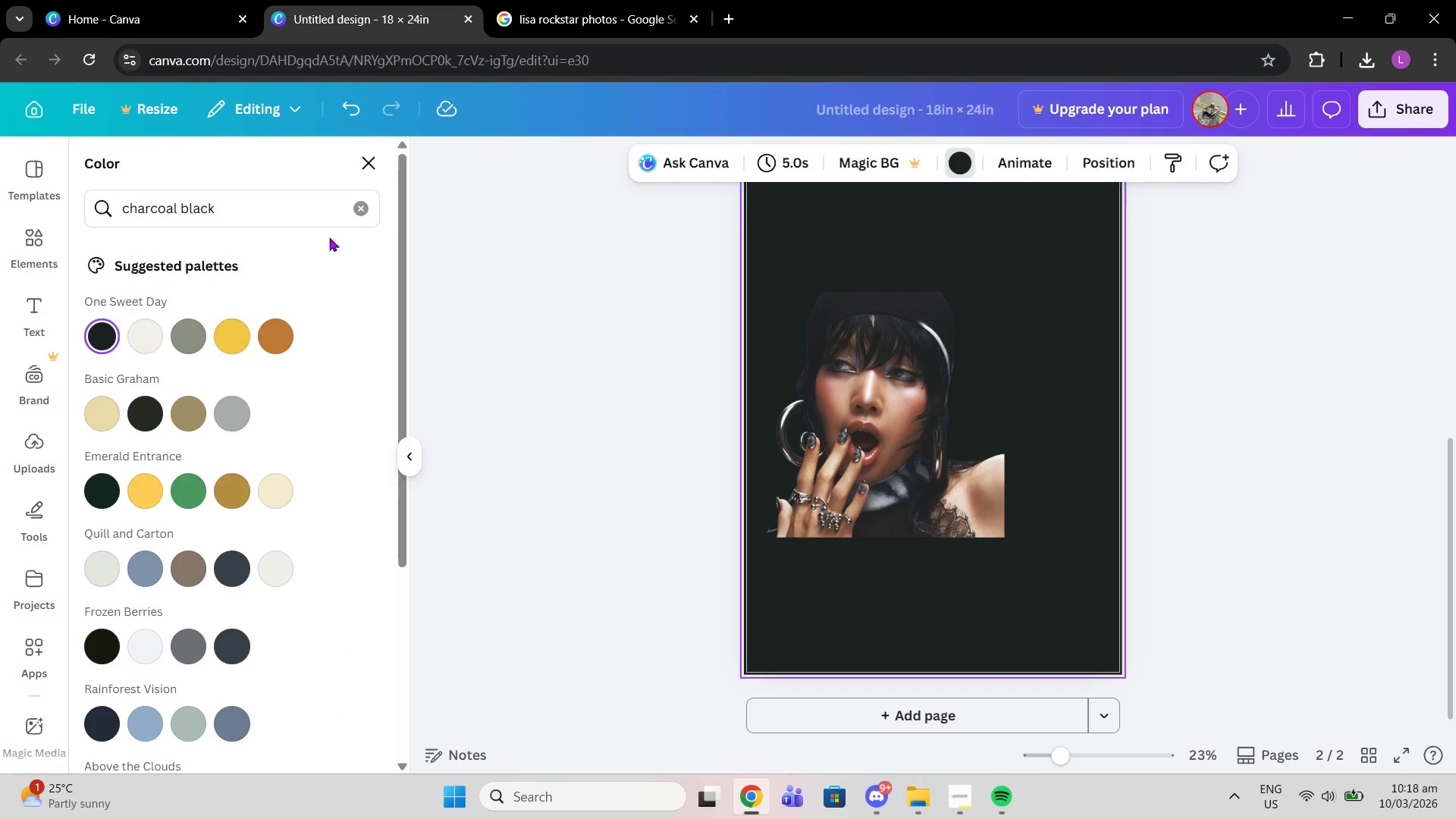 
left_click([355, 202])
 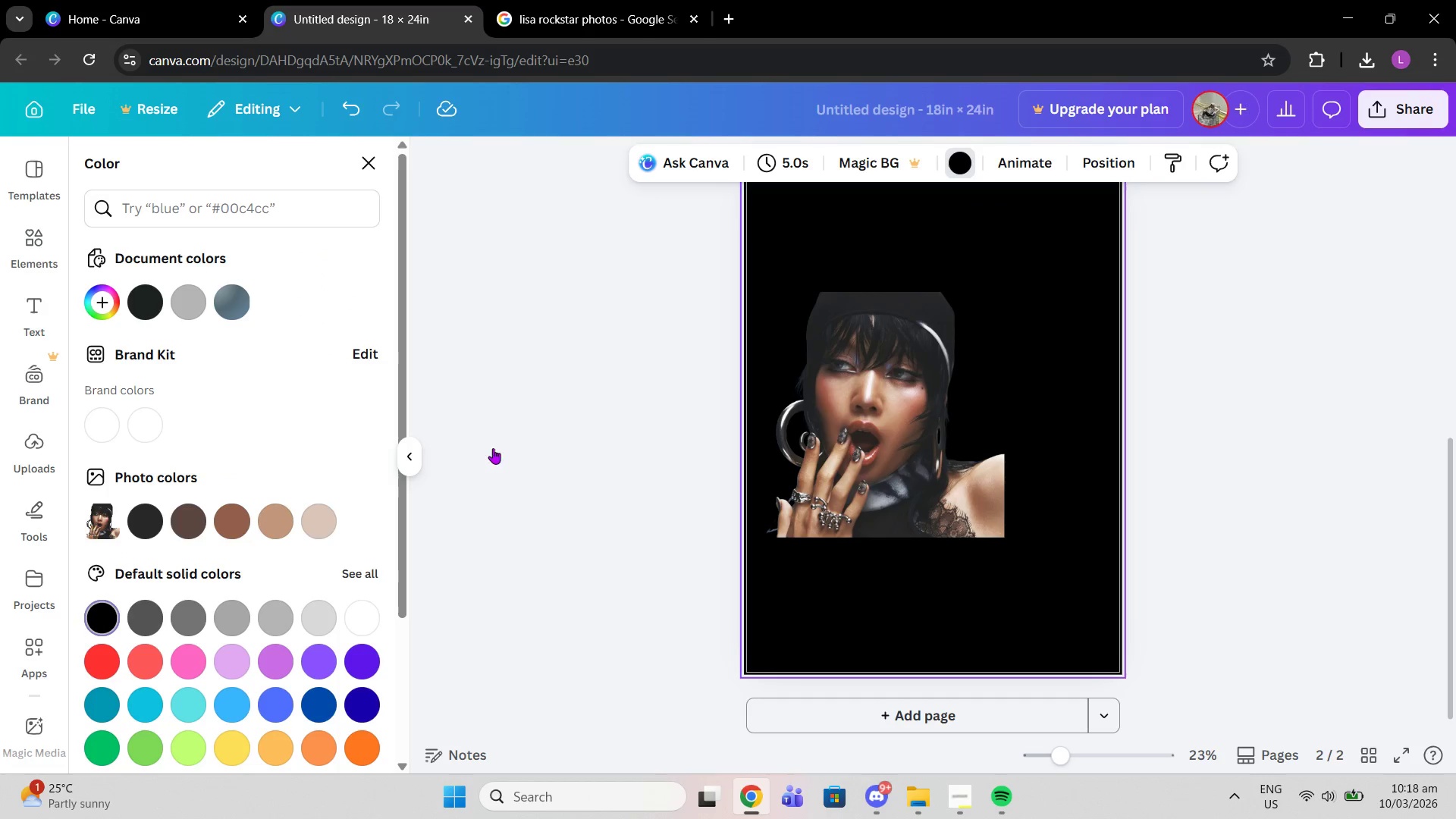 
double_click([1038, 347])
 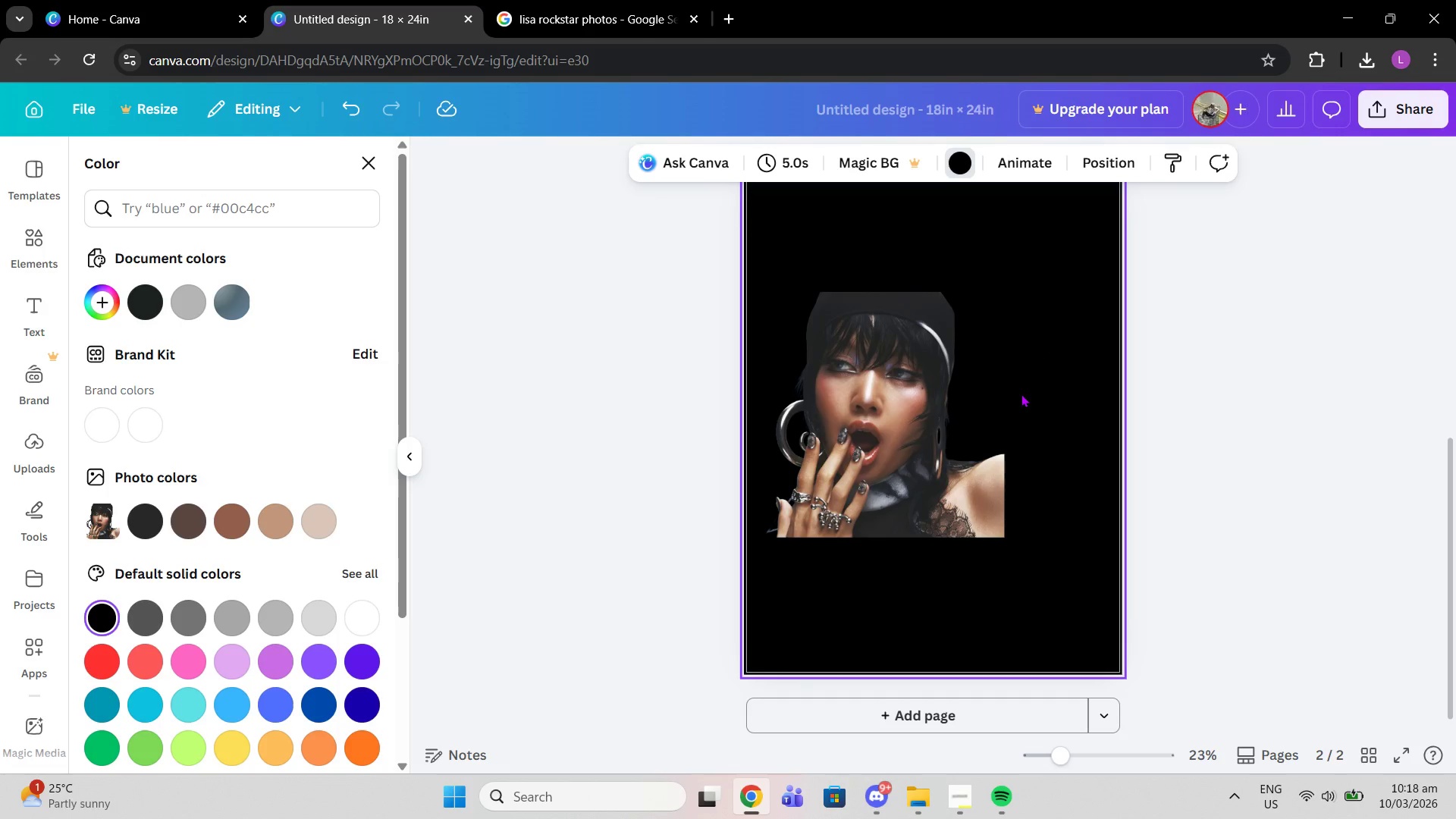 
left_click([1021, 394])
 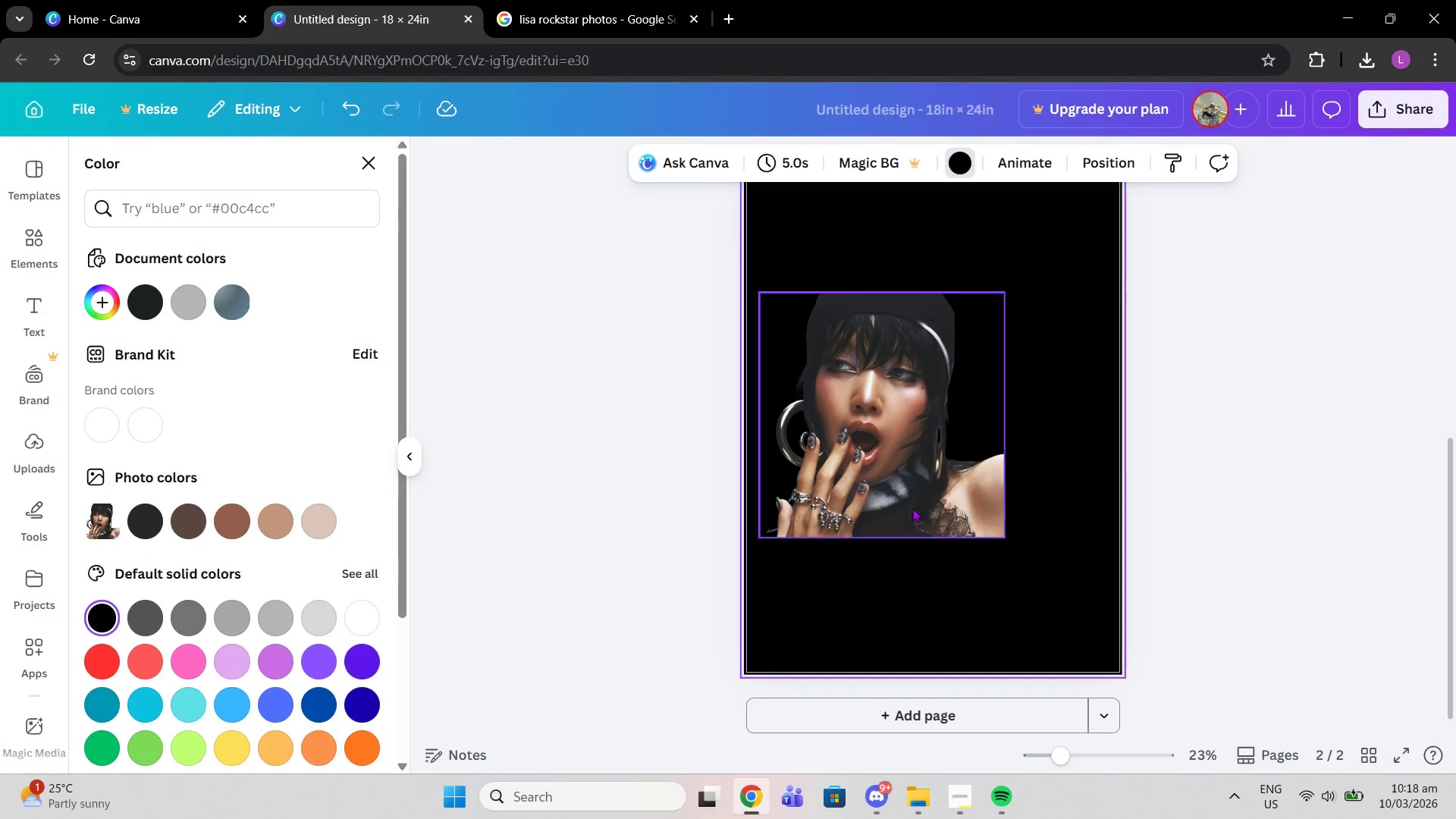 
triple_click([898, 513])
 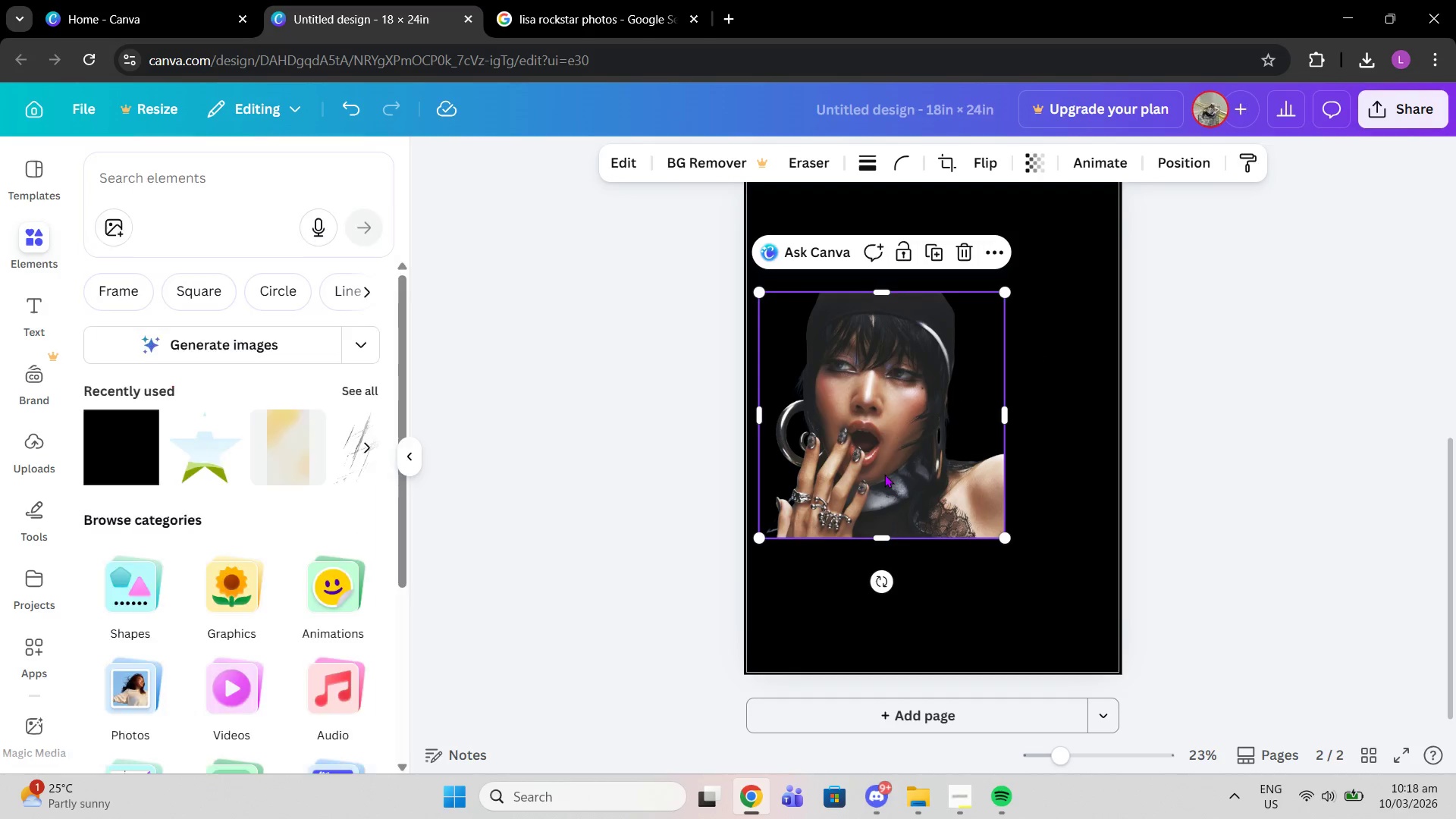 
left_click_drag(start_coordinate=[884, 474], to_coordinate=[916, 482])
 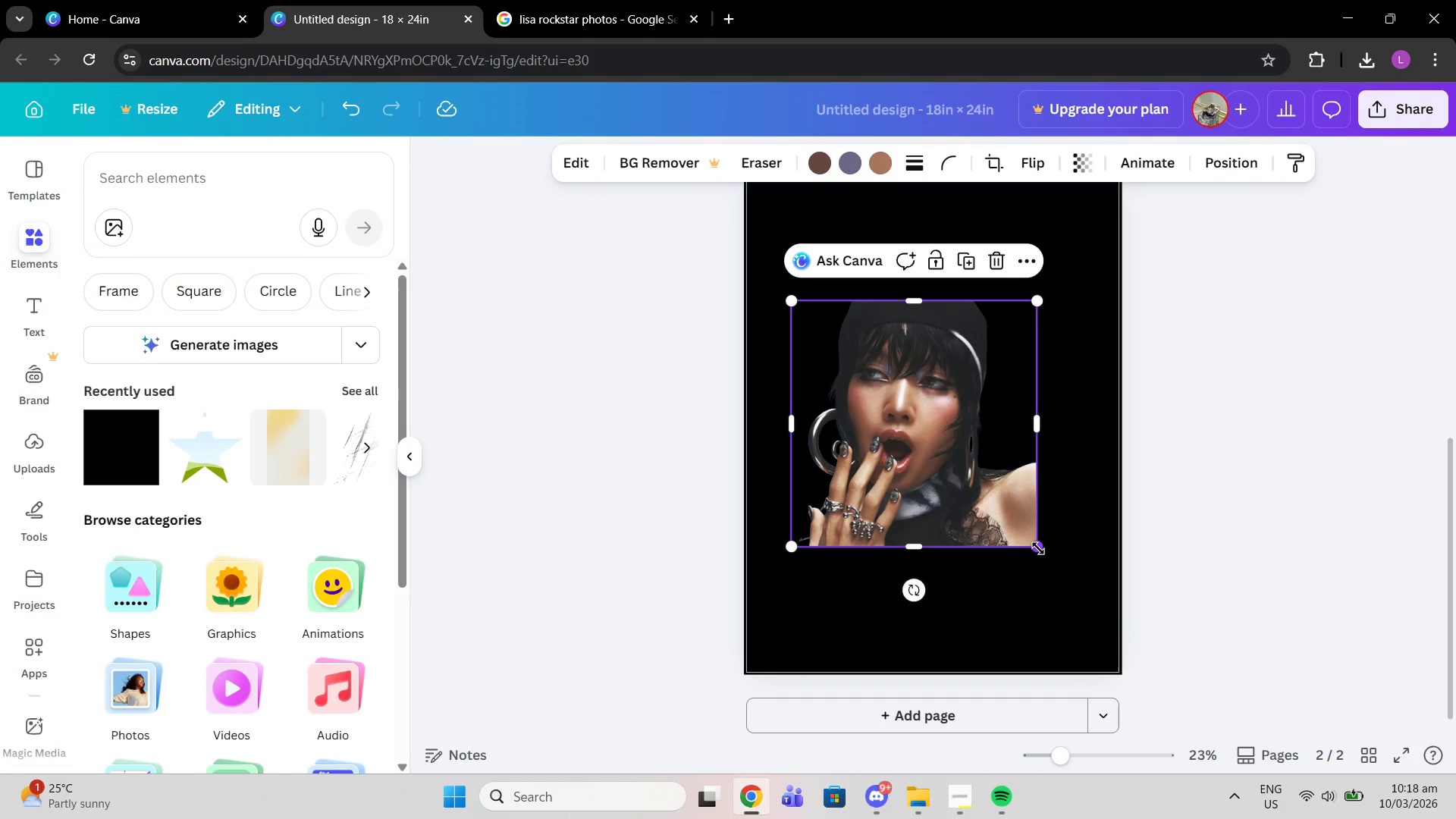 
left_click_drag(start_coordinate=[1038, 548], to_coordinate=[1097, 623])
 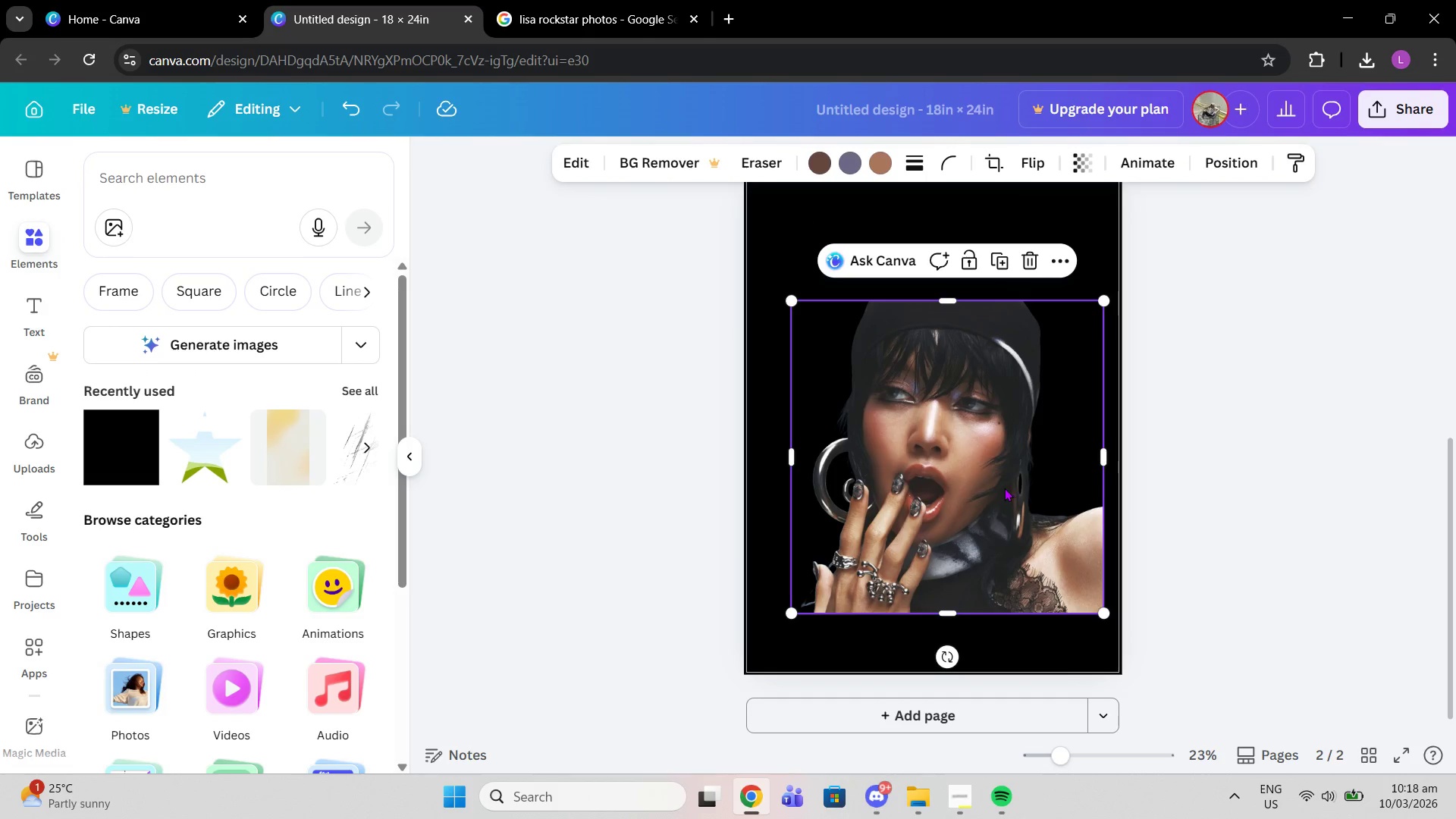 
left_click_drag(start_coordinate=[1006, 488], to_coordinate=[988, 430])
 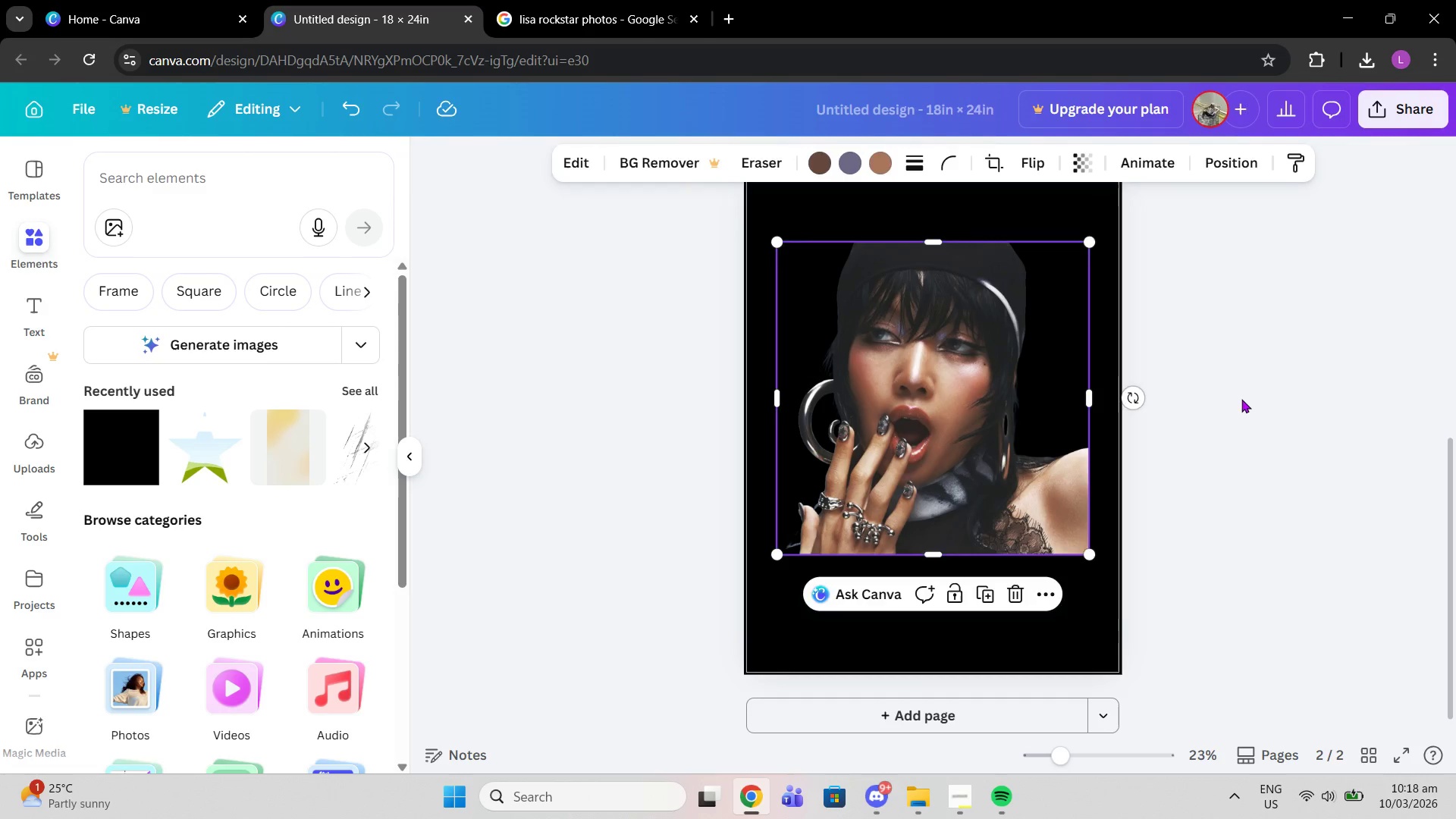 
left_click([1241, 399])
 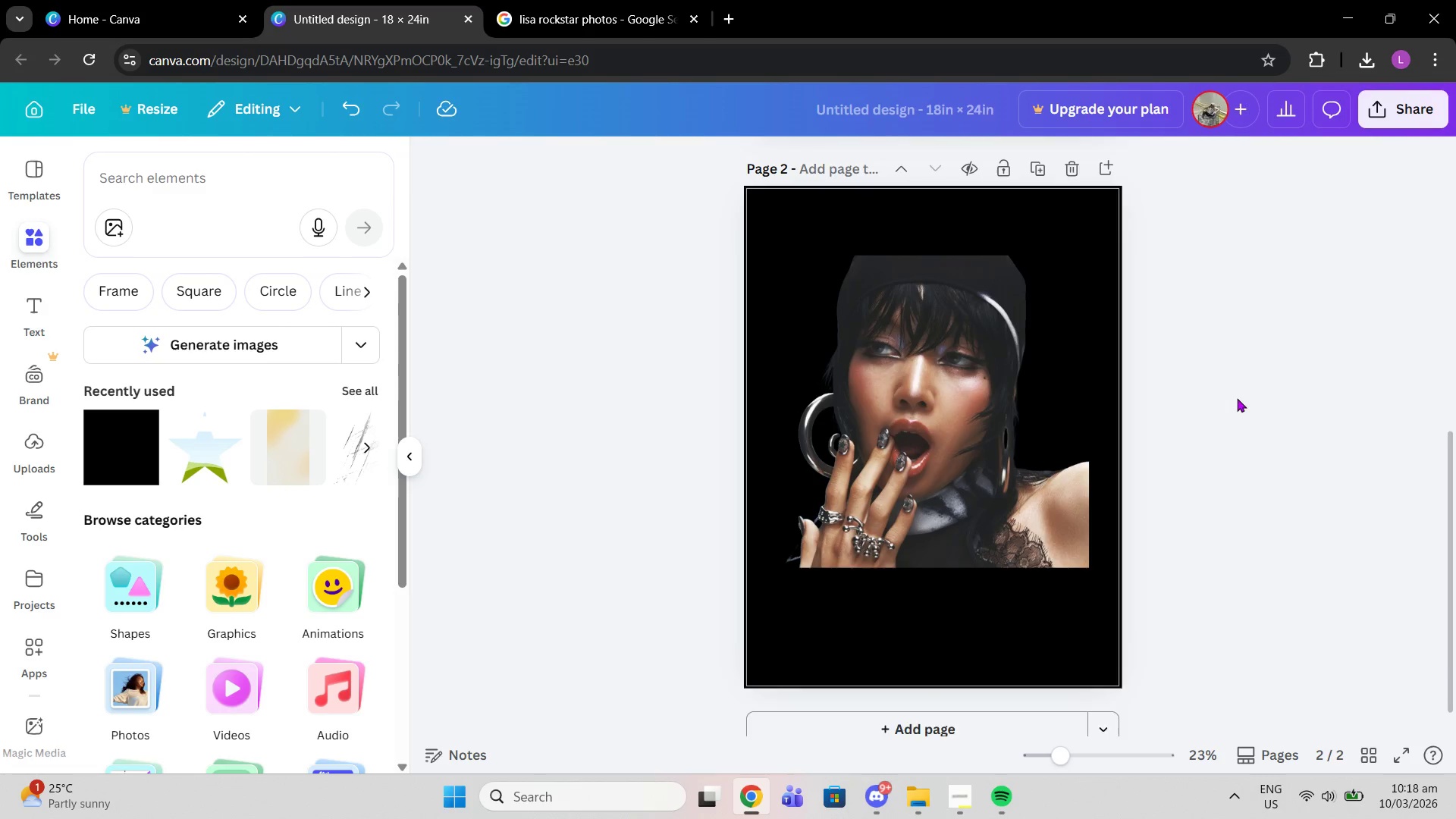 
left_click_drag(start_coordinate=[948, 513], to_coordinate=[948, 527])
 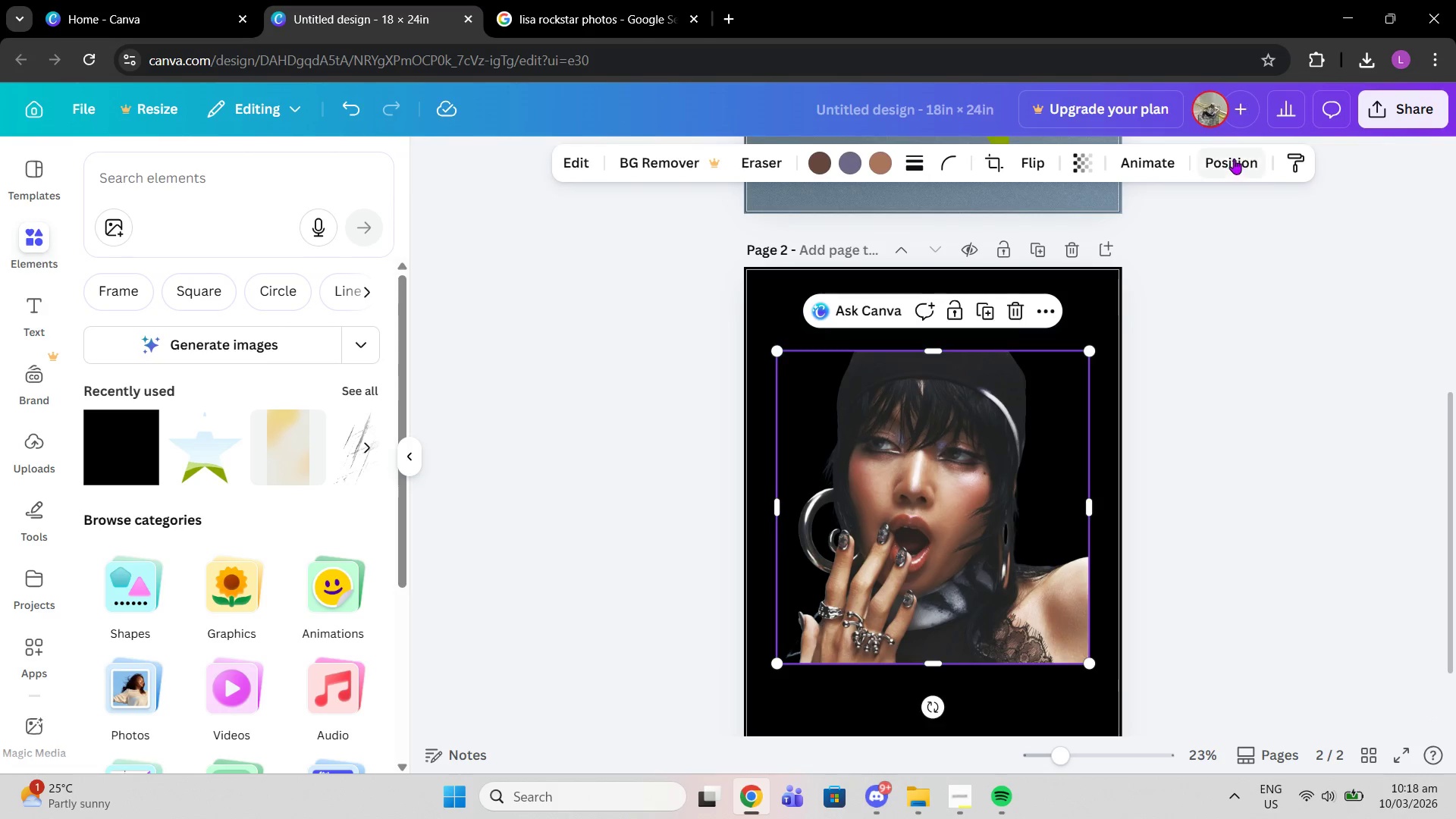 
scroll: coordinate [1237, 398], scroll_direction: up, amount: 1.0
 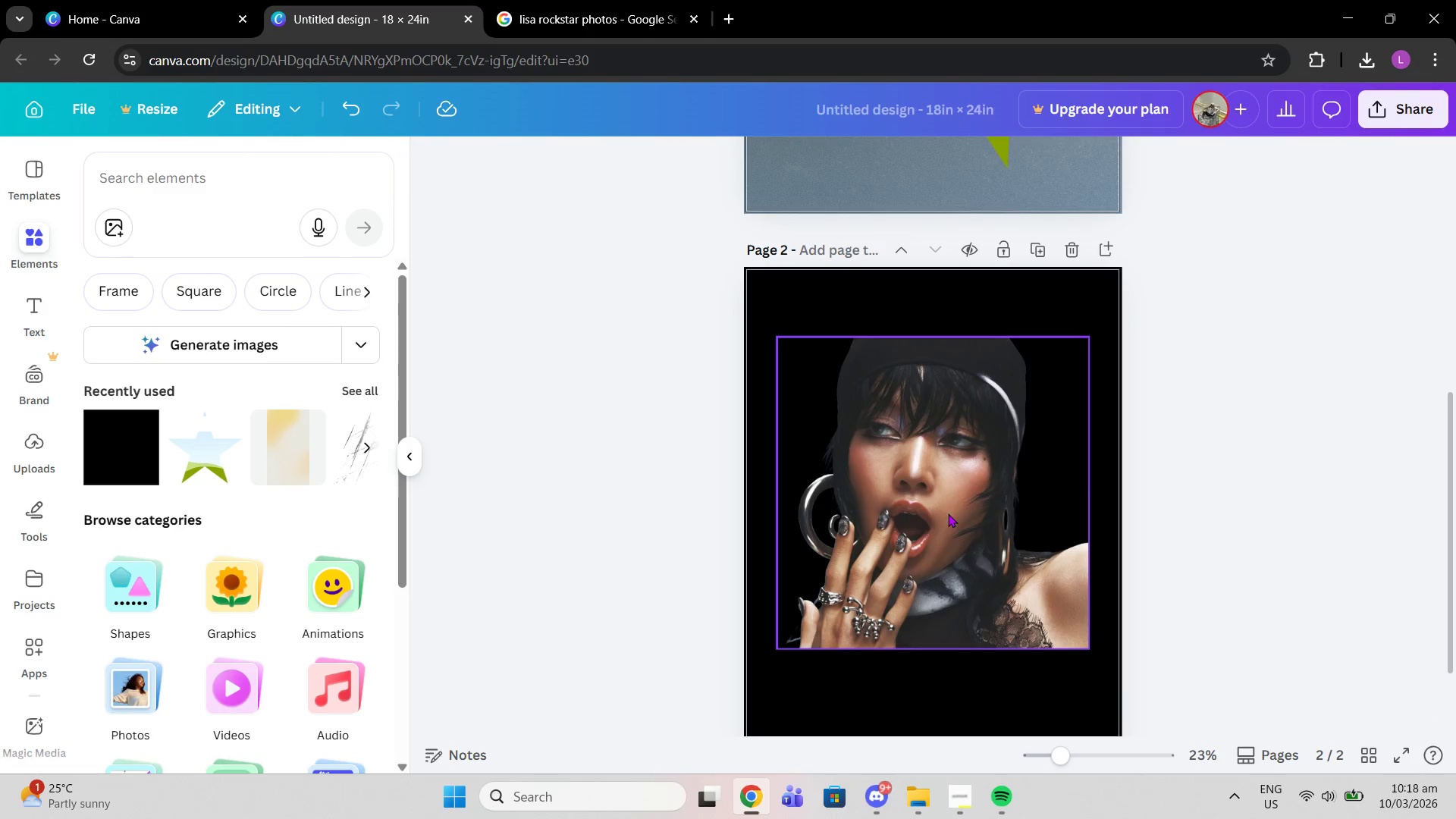 
left_click([1232, 158])
 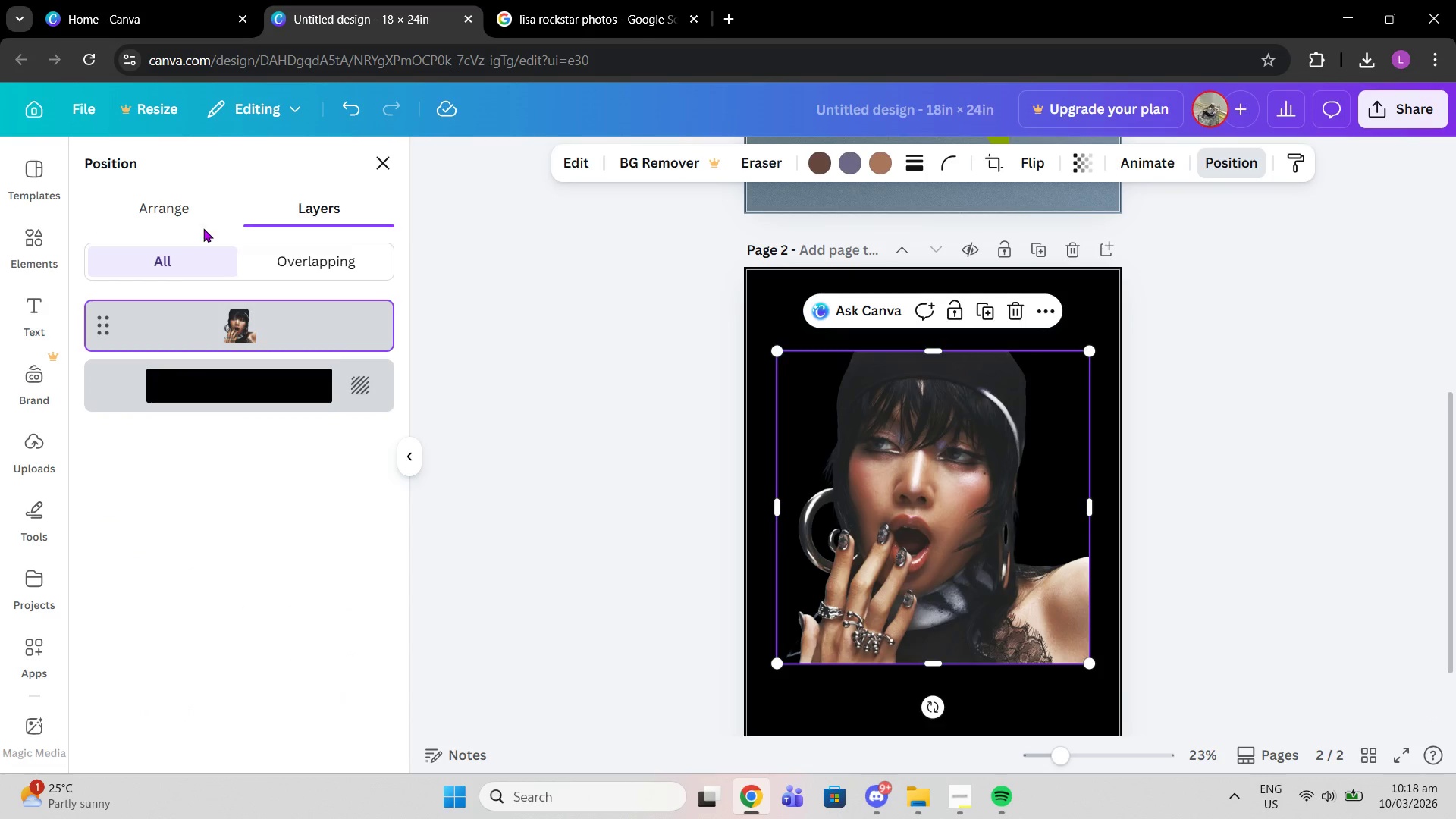 
left_click([185, 218])
 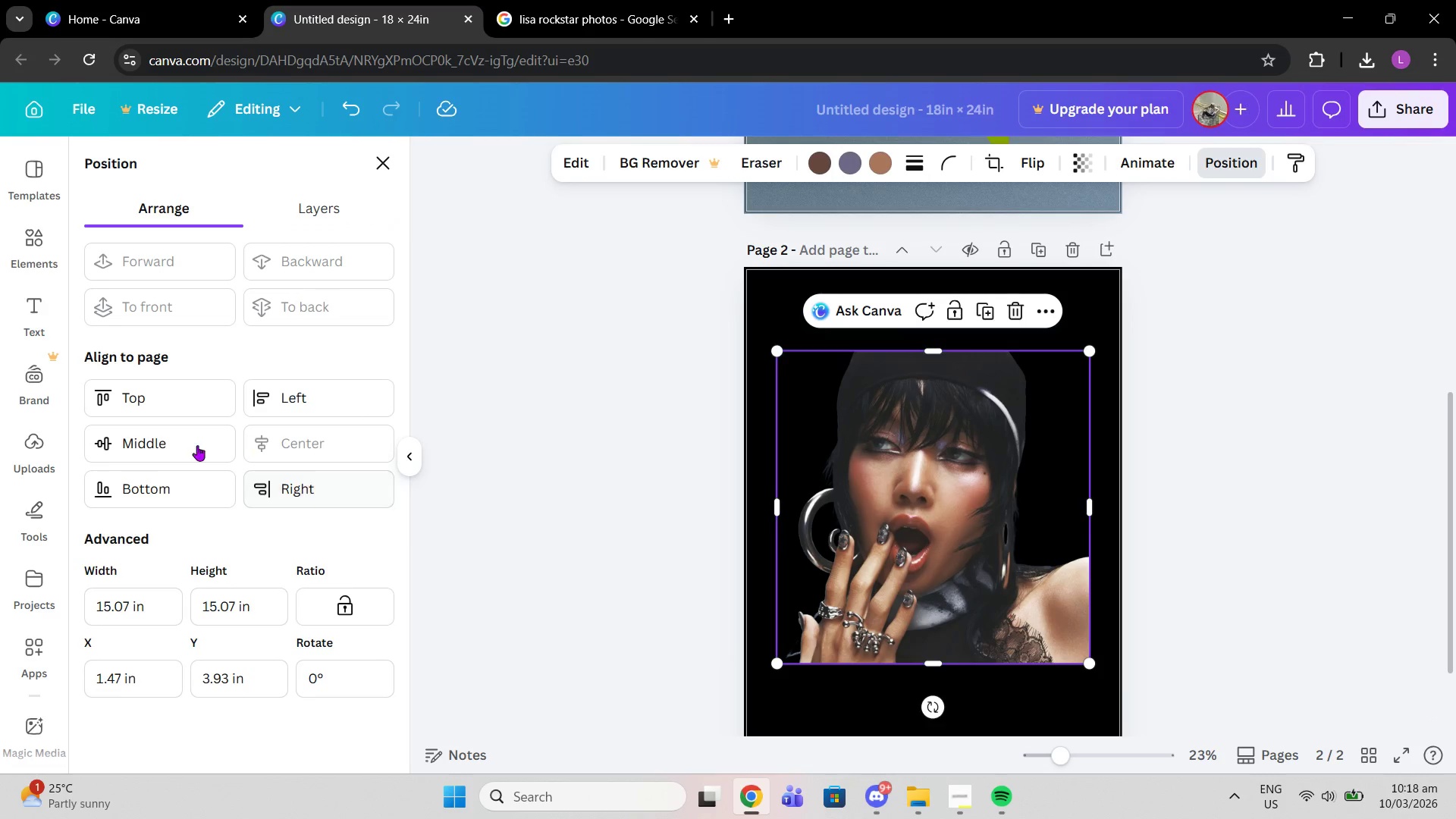 
left_click([152, 453])
 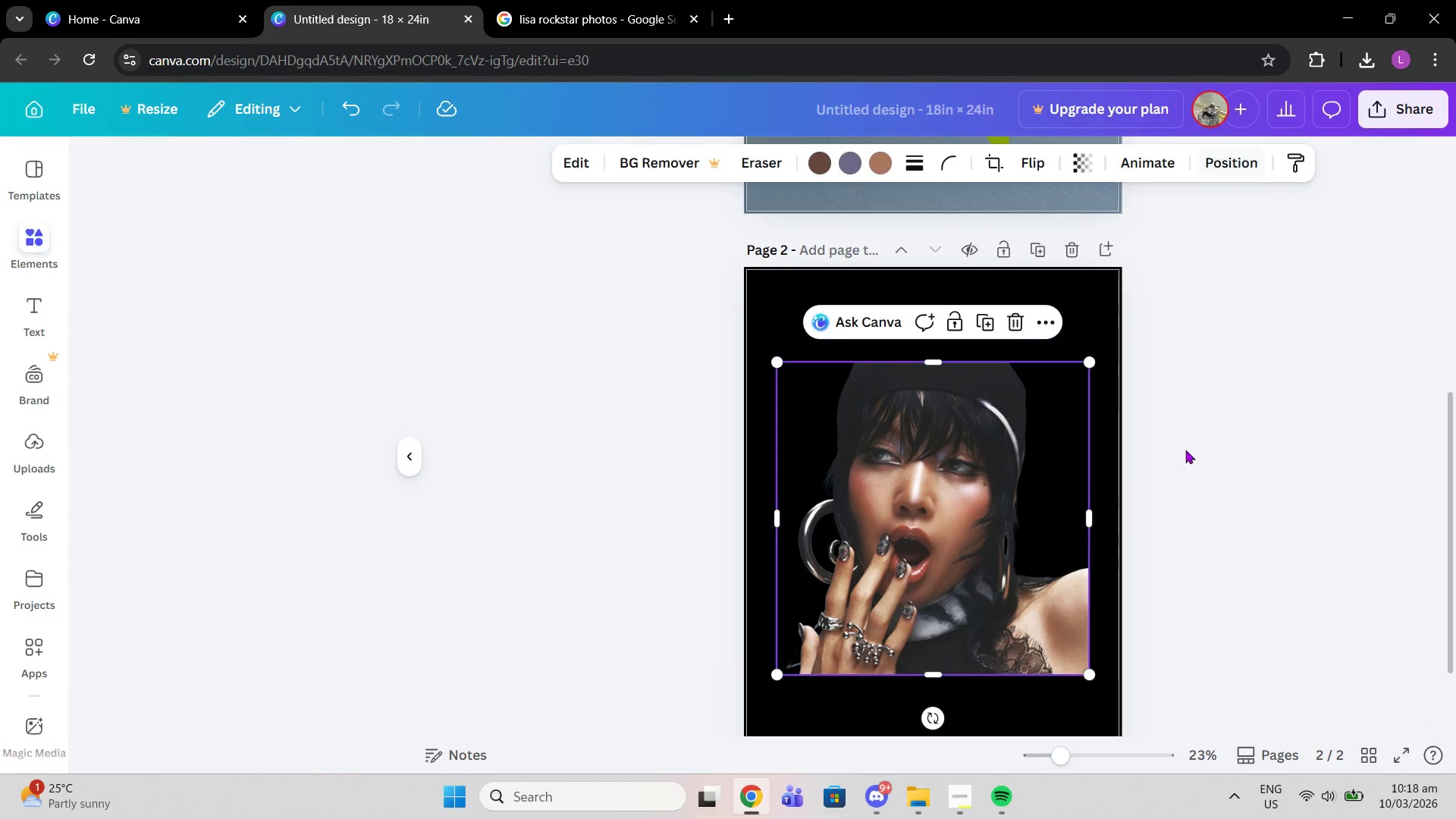 
triple_click([1185, 450])
 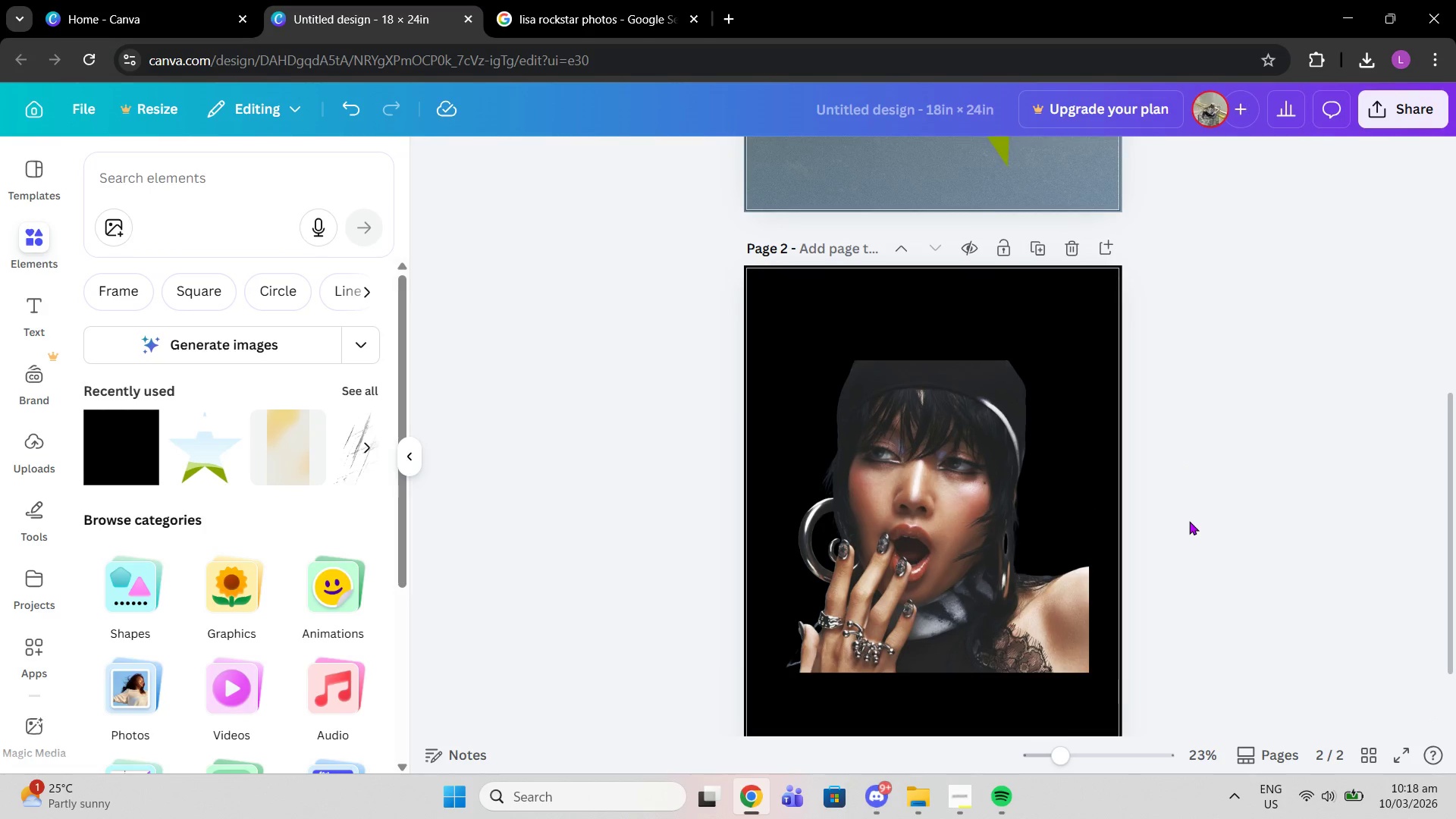 
scroll: coordinate [1189, 521], scroll_direction: down, amount: 3.0
 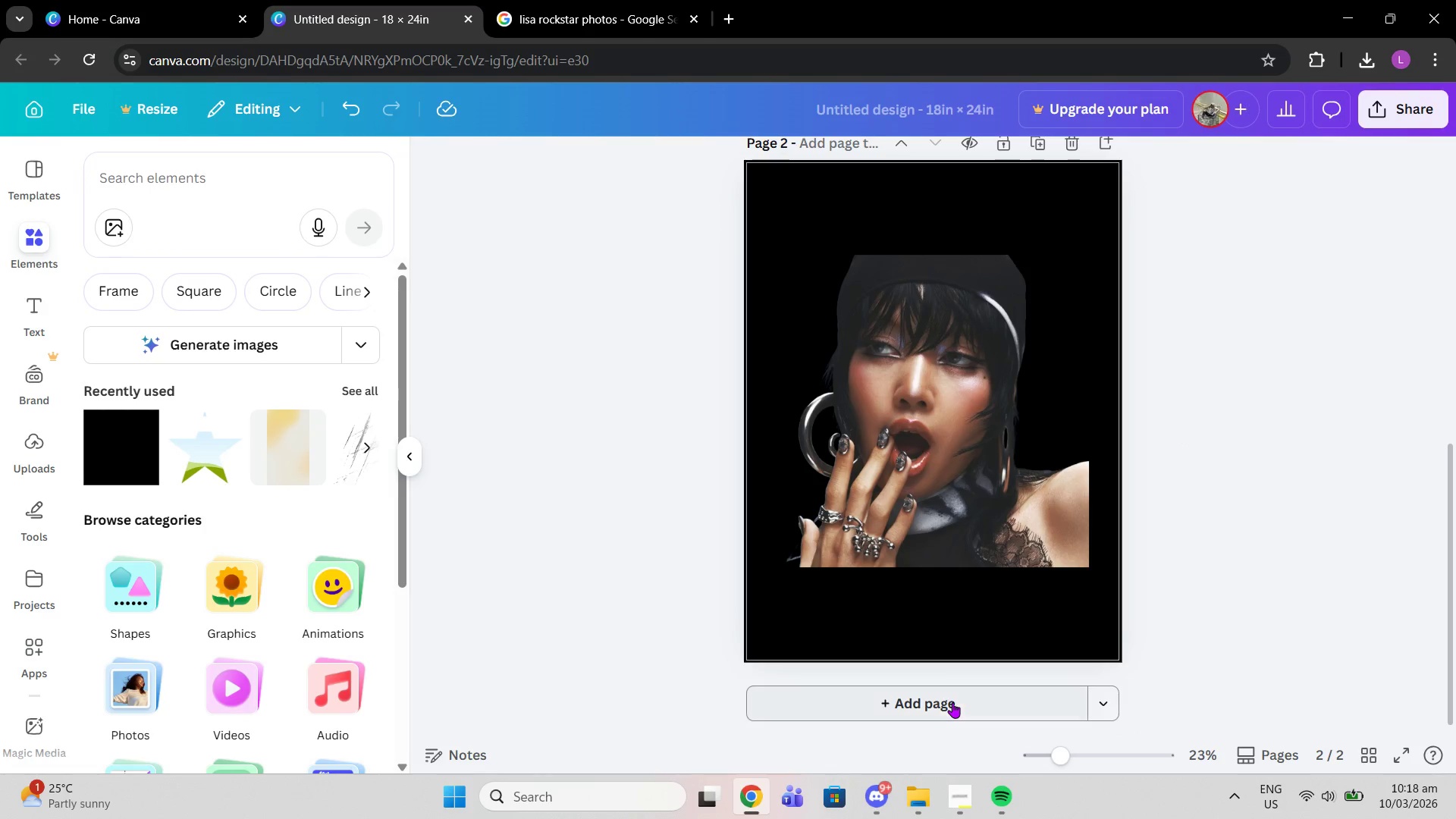 
left_click([952, 704])
 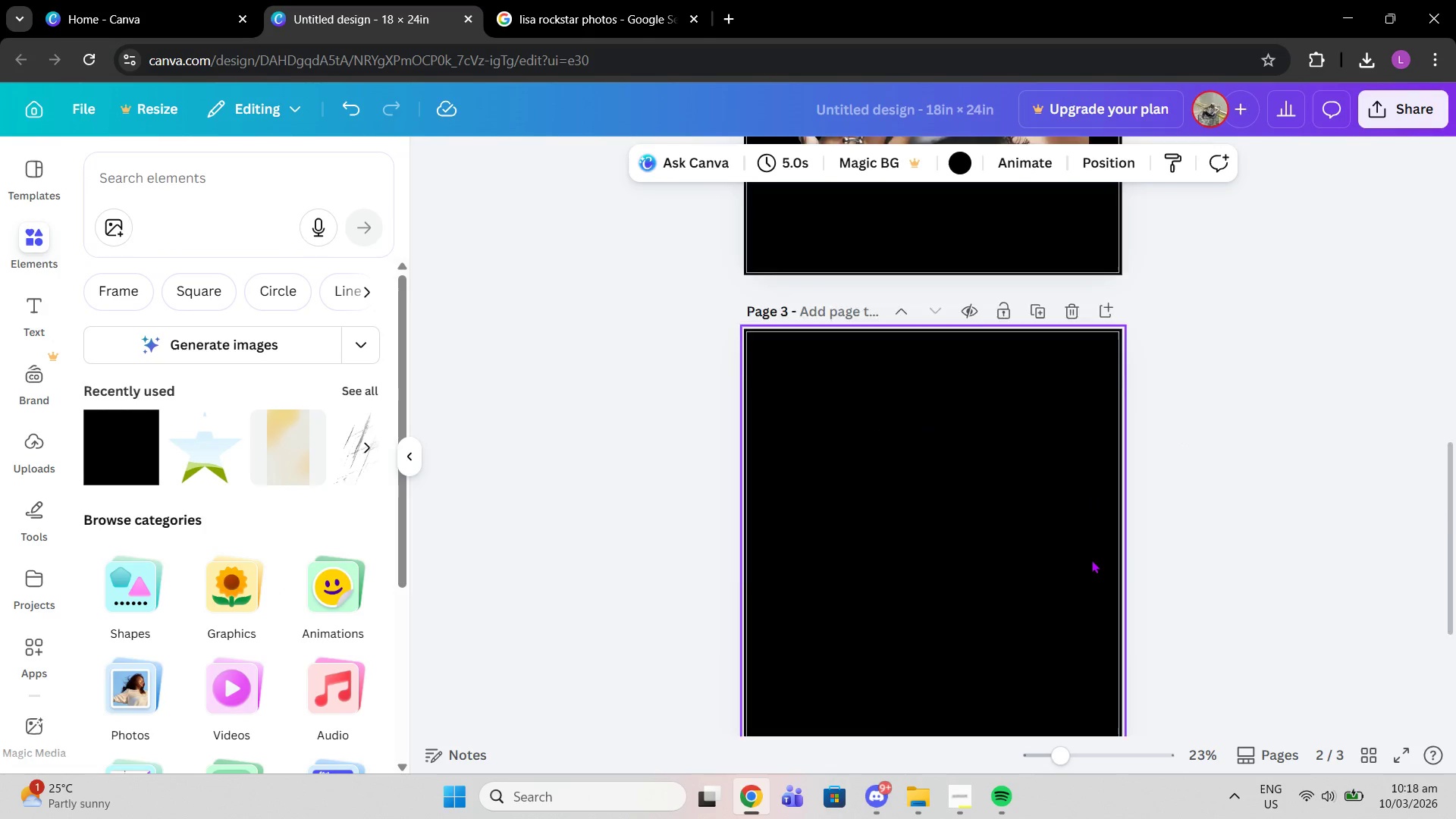 
mouse_move([1072, 579])
 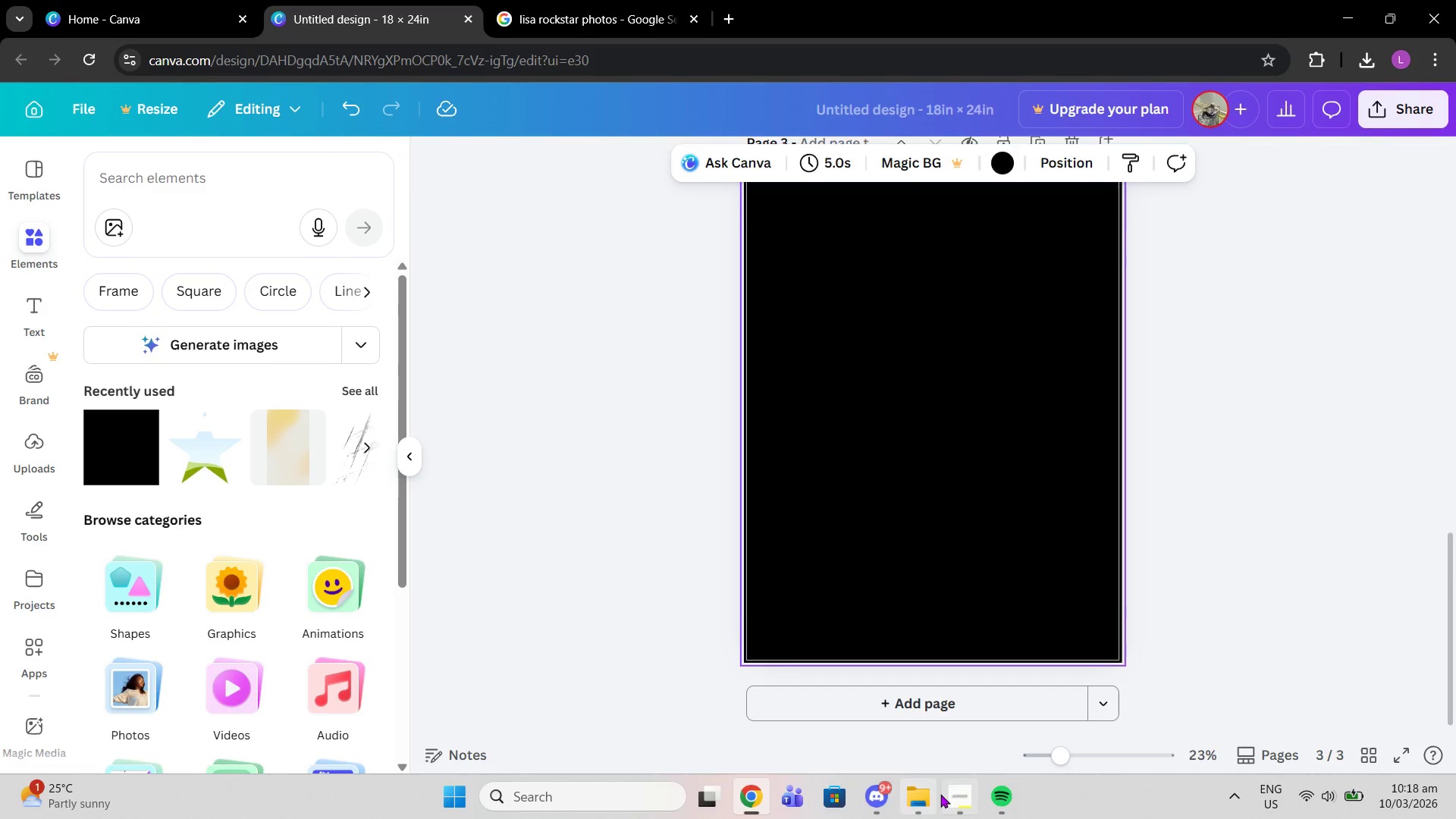 
wait(9.42)
 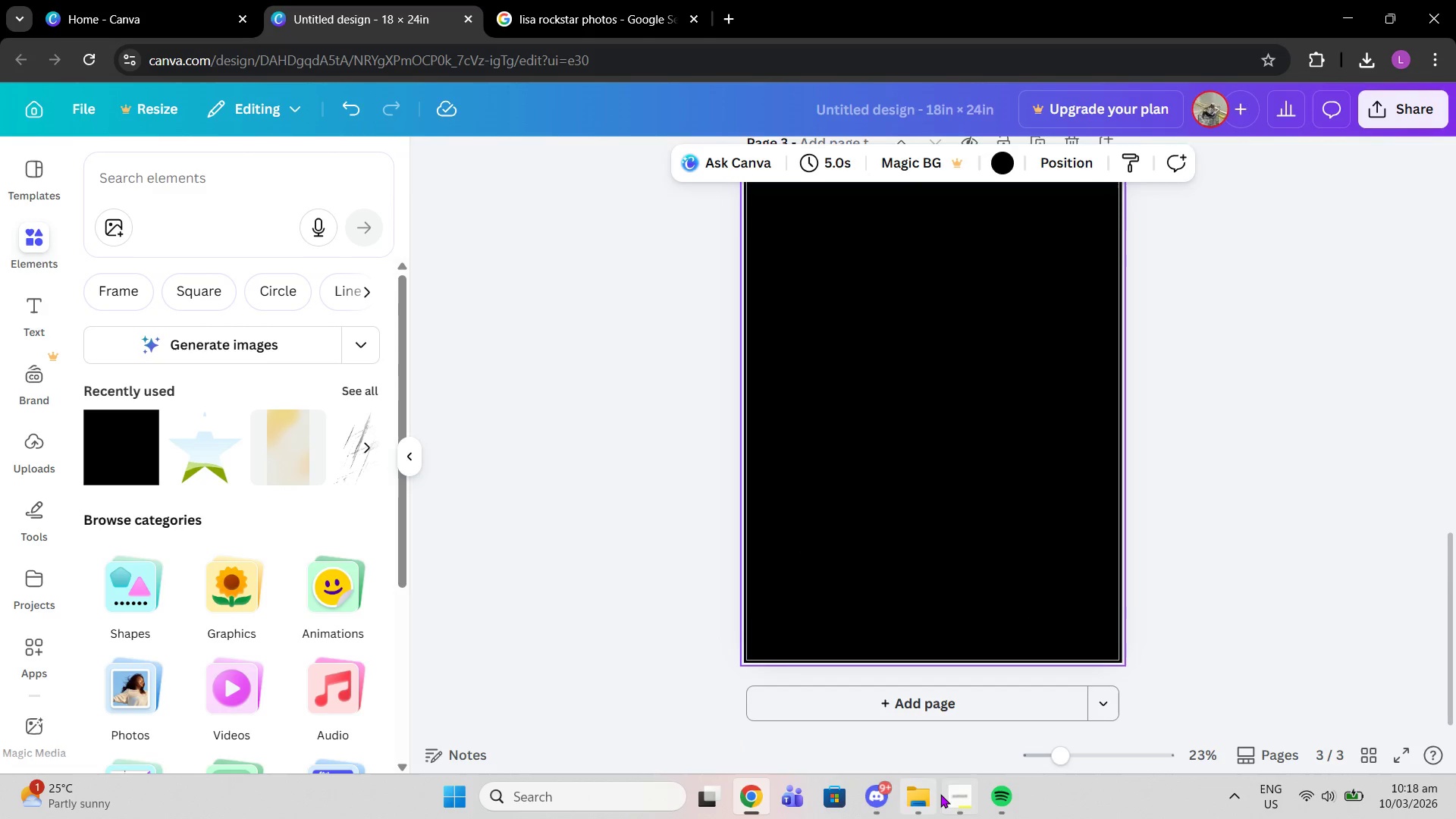 
left_click([31, 447])
 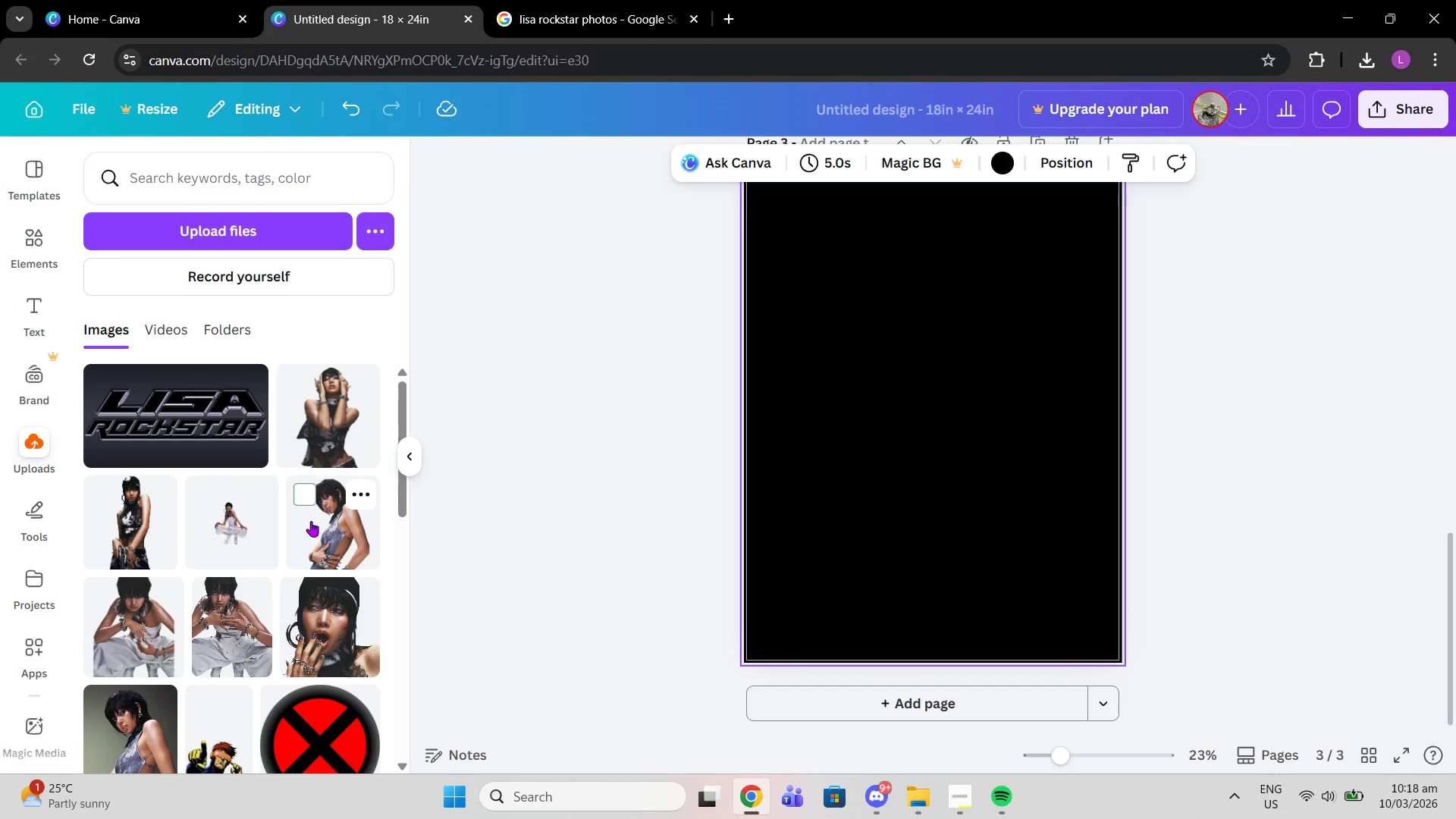 
left_click([311, 521])
 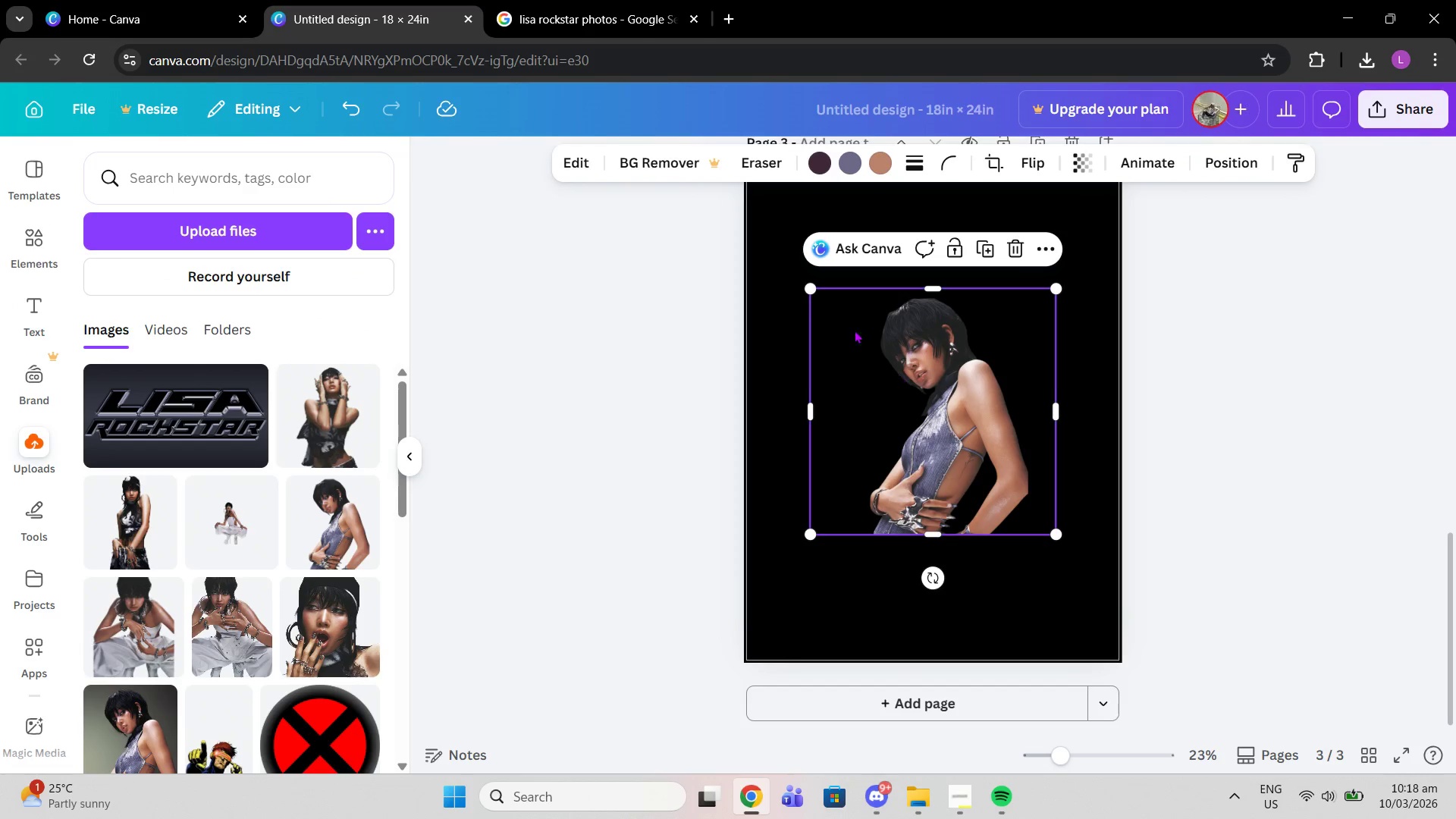 
left_click_drag(start_coordinate=[804, 287], to_coordinate=[738, 231])
 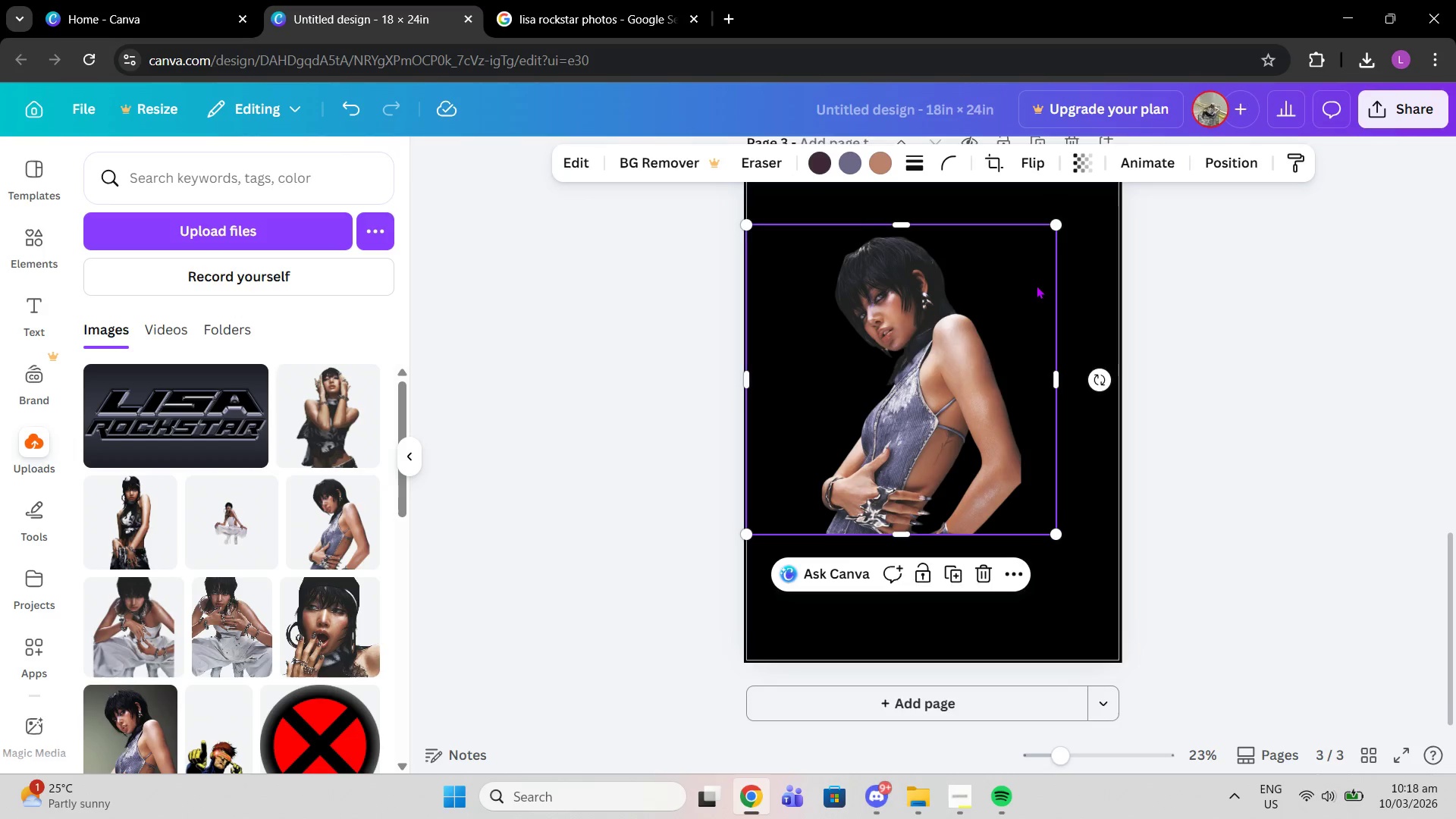 
scroll: coordinate [1036, 285], scroll_direction: up, amount: 1.0
 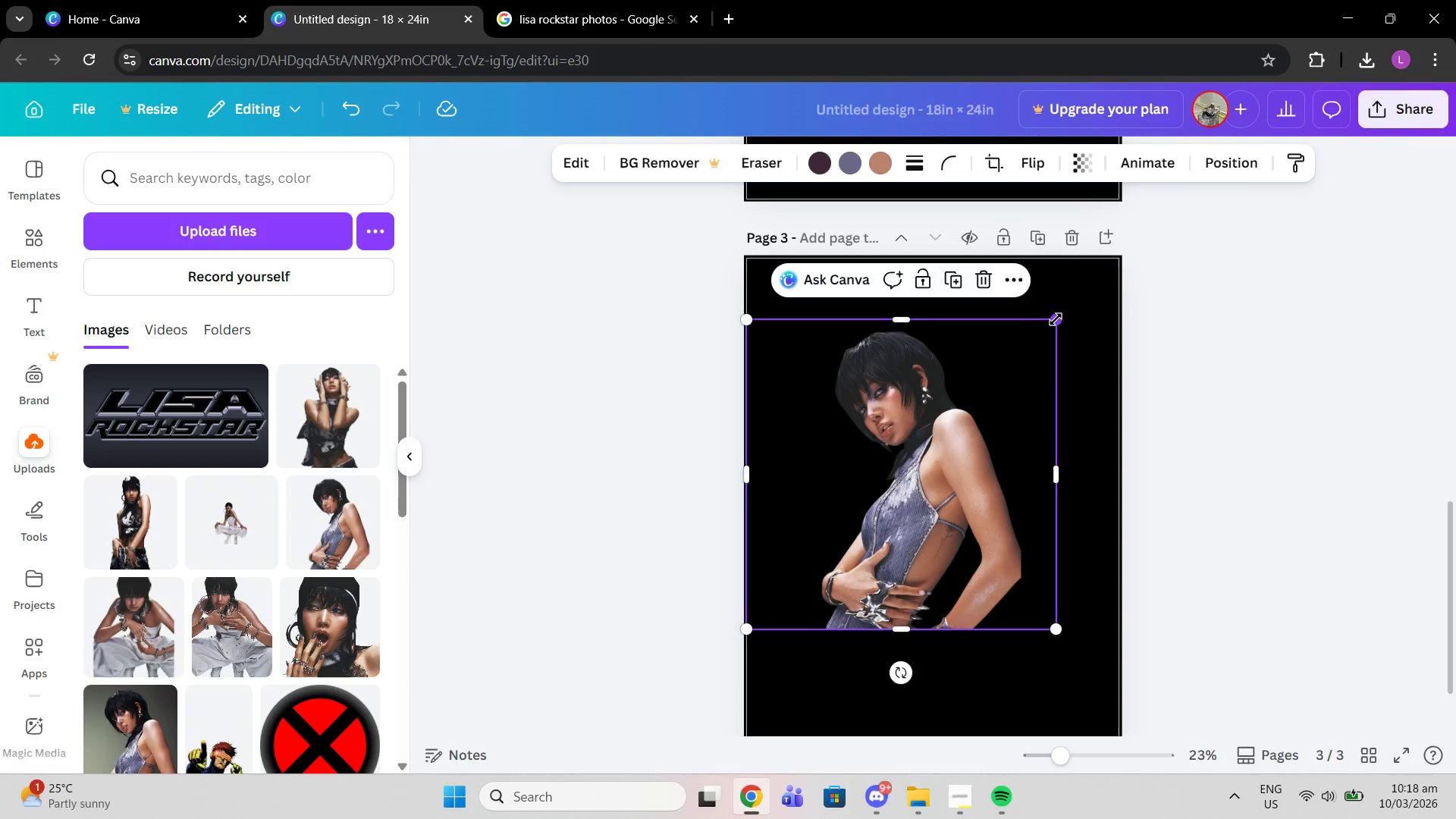 
left_click_drag(start_coordinate=[1055, 319], to_coordinate=[1135, 272])
 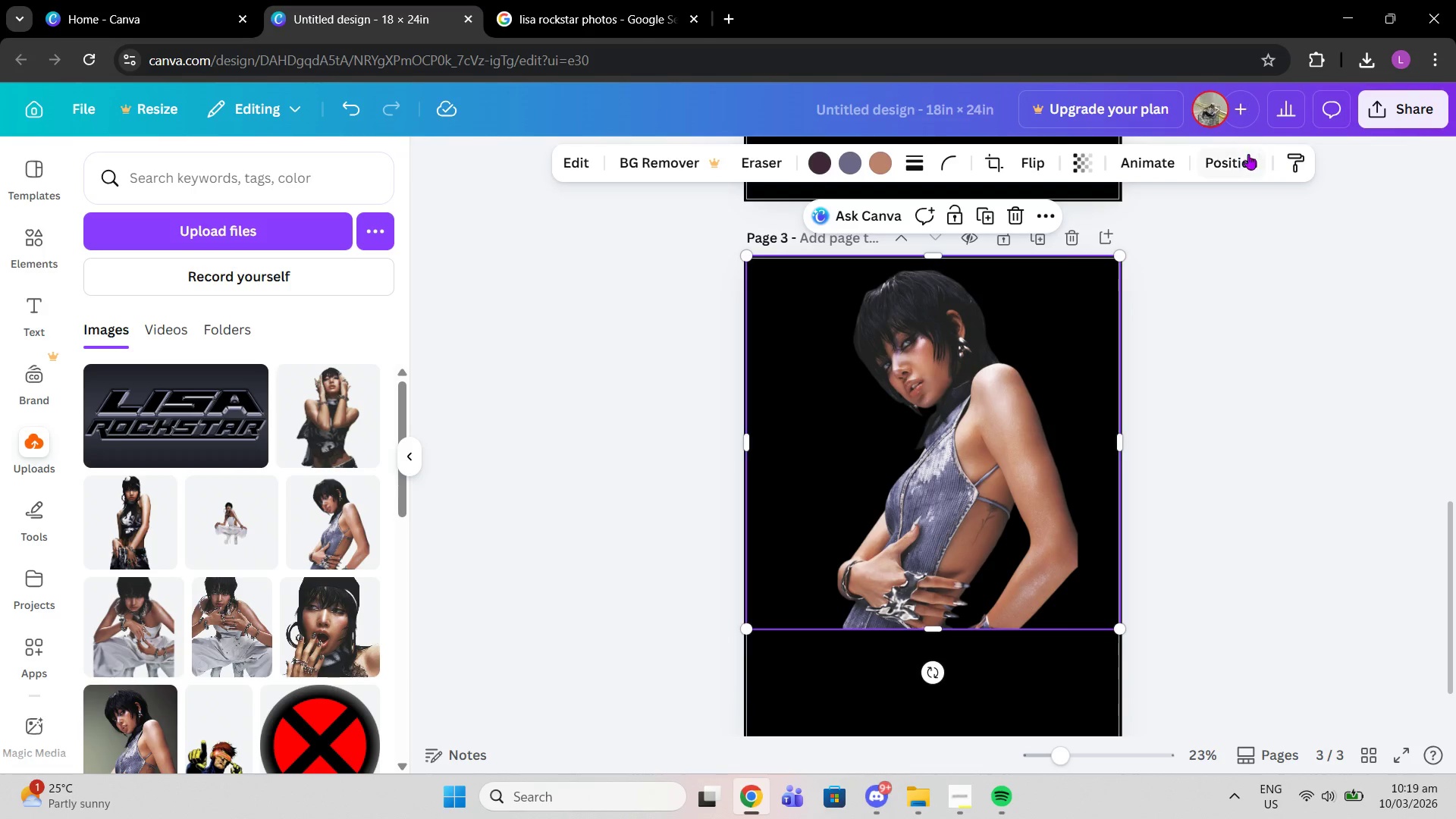 
left_click([1237, 162])
 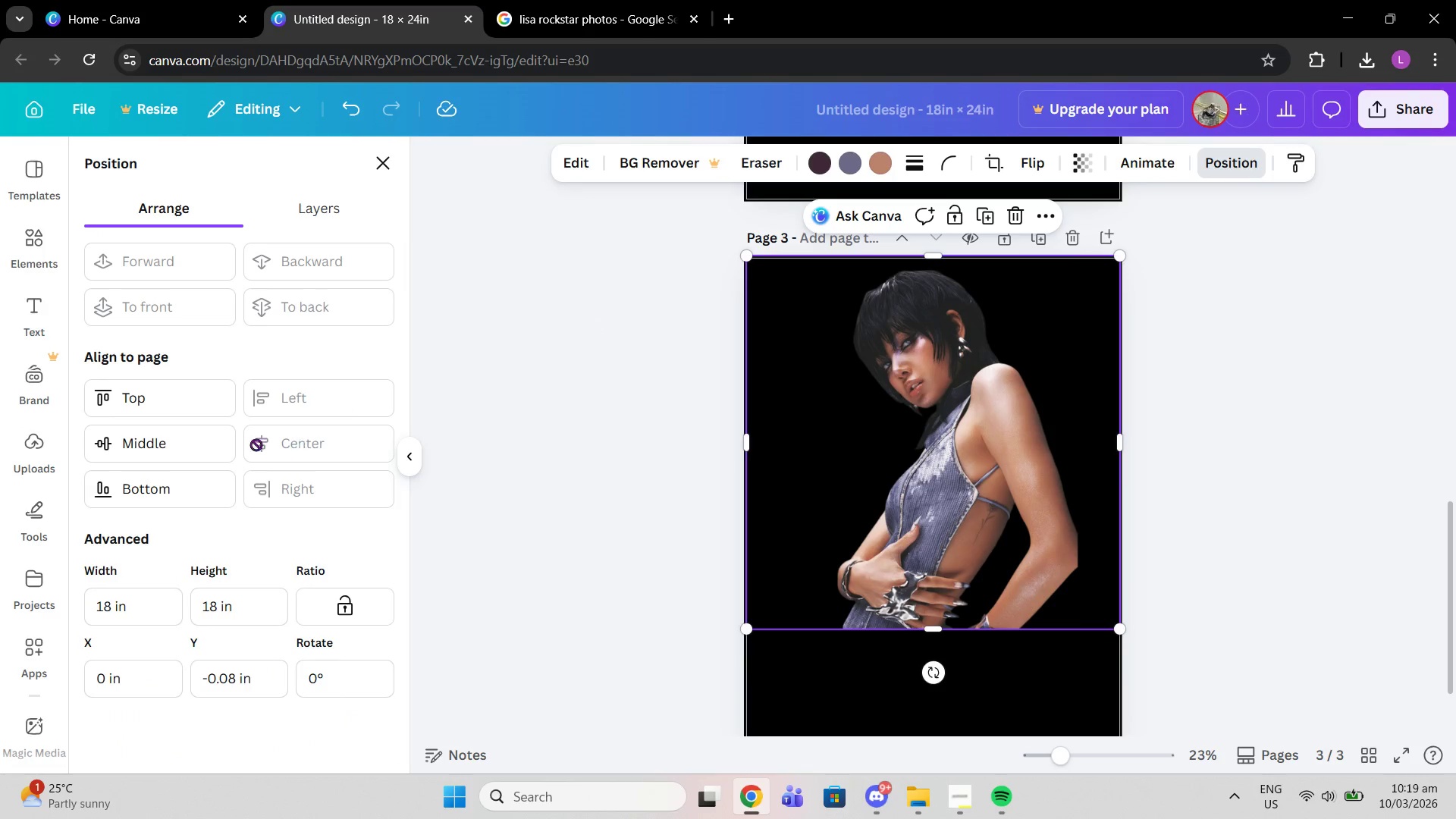 
left_click([206, 444])
 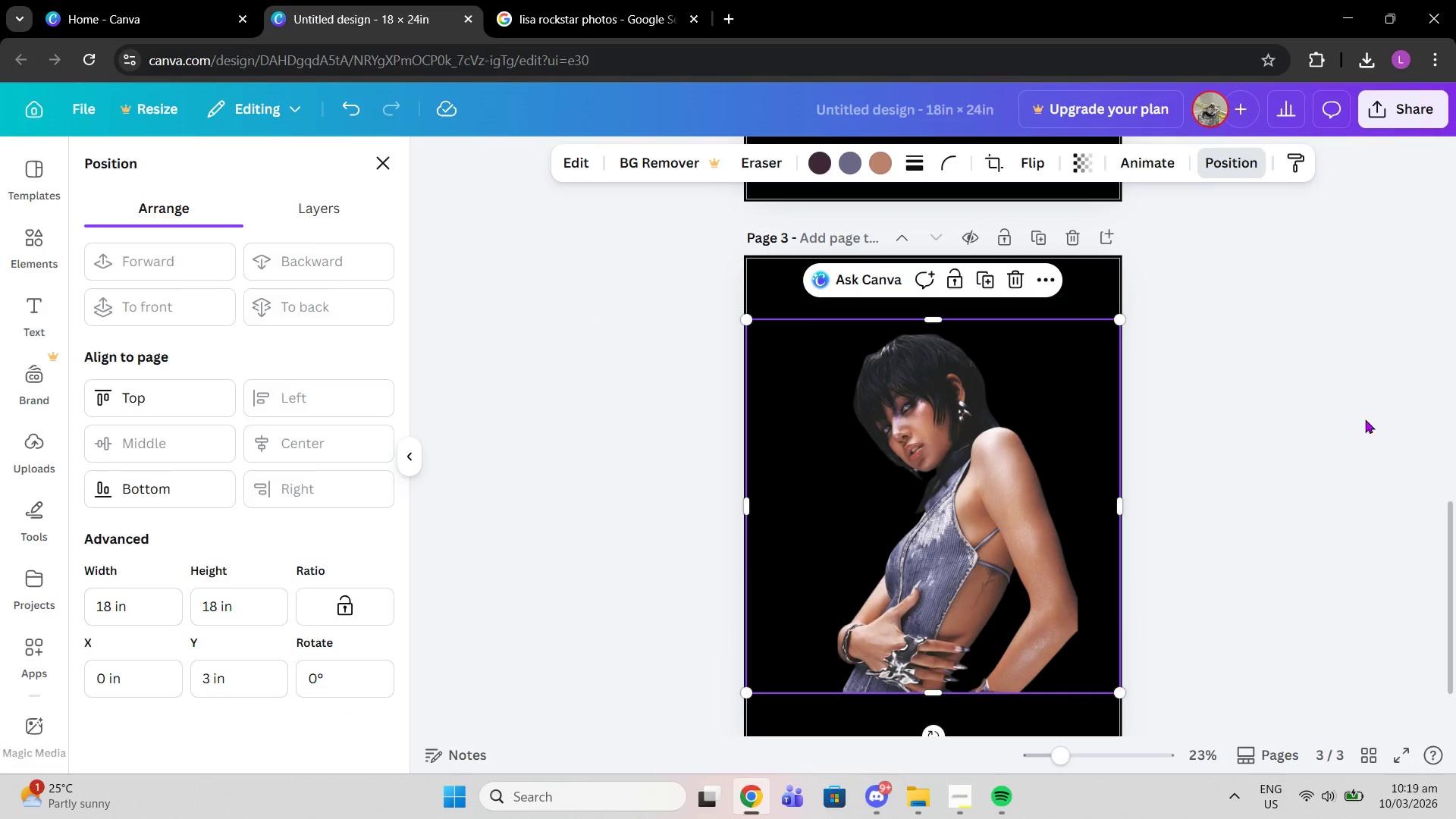 
left_click([1365, 419])
 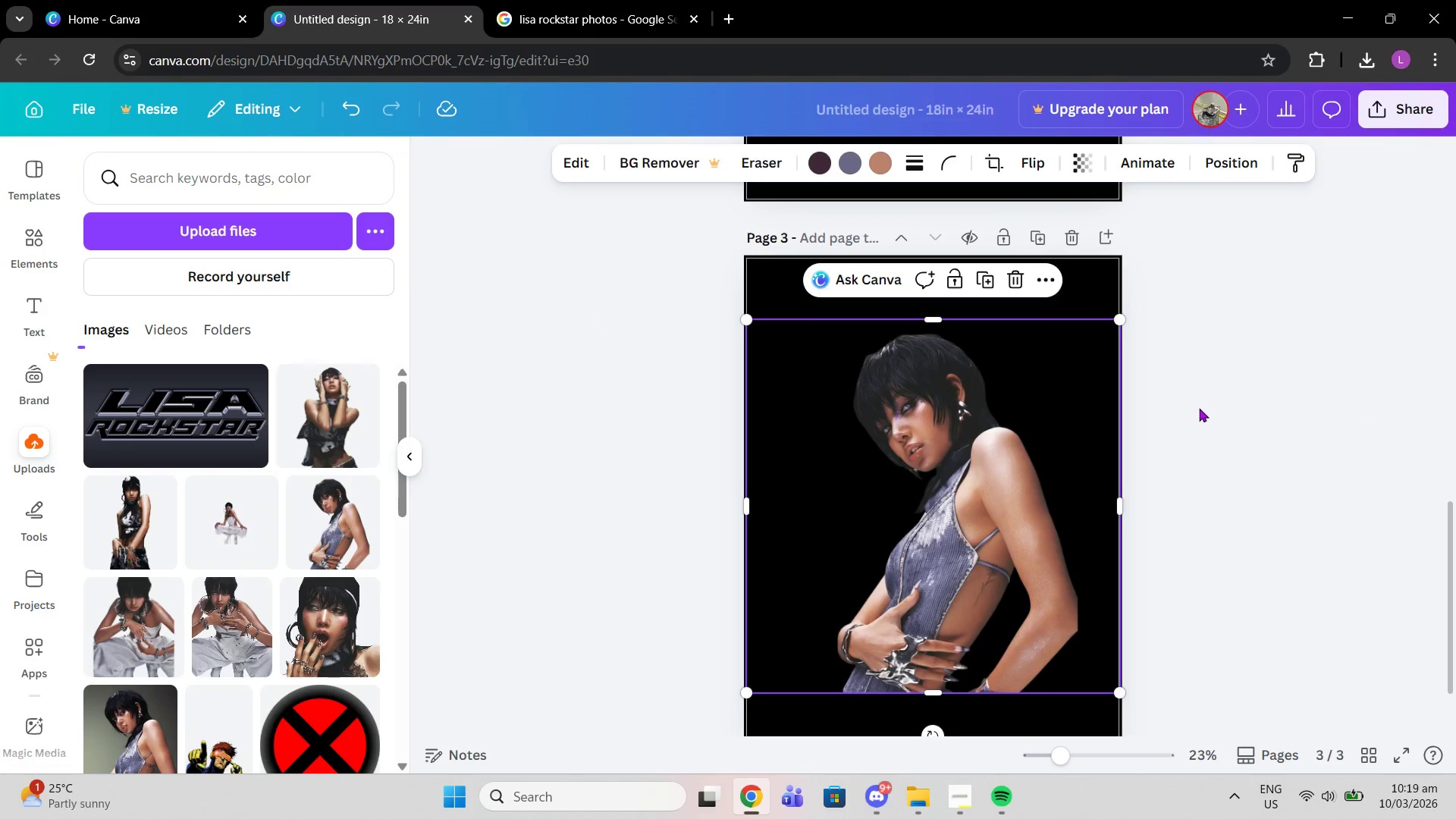 
scroll: coordinate [1195, 410], scroll_direction: down, amount: 4.0
 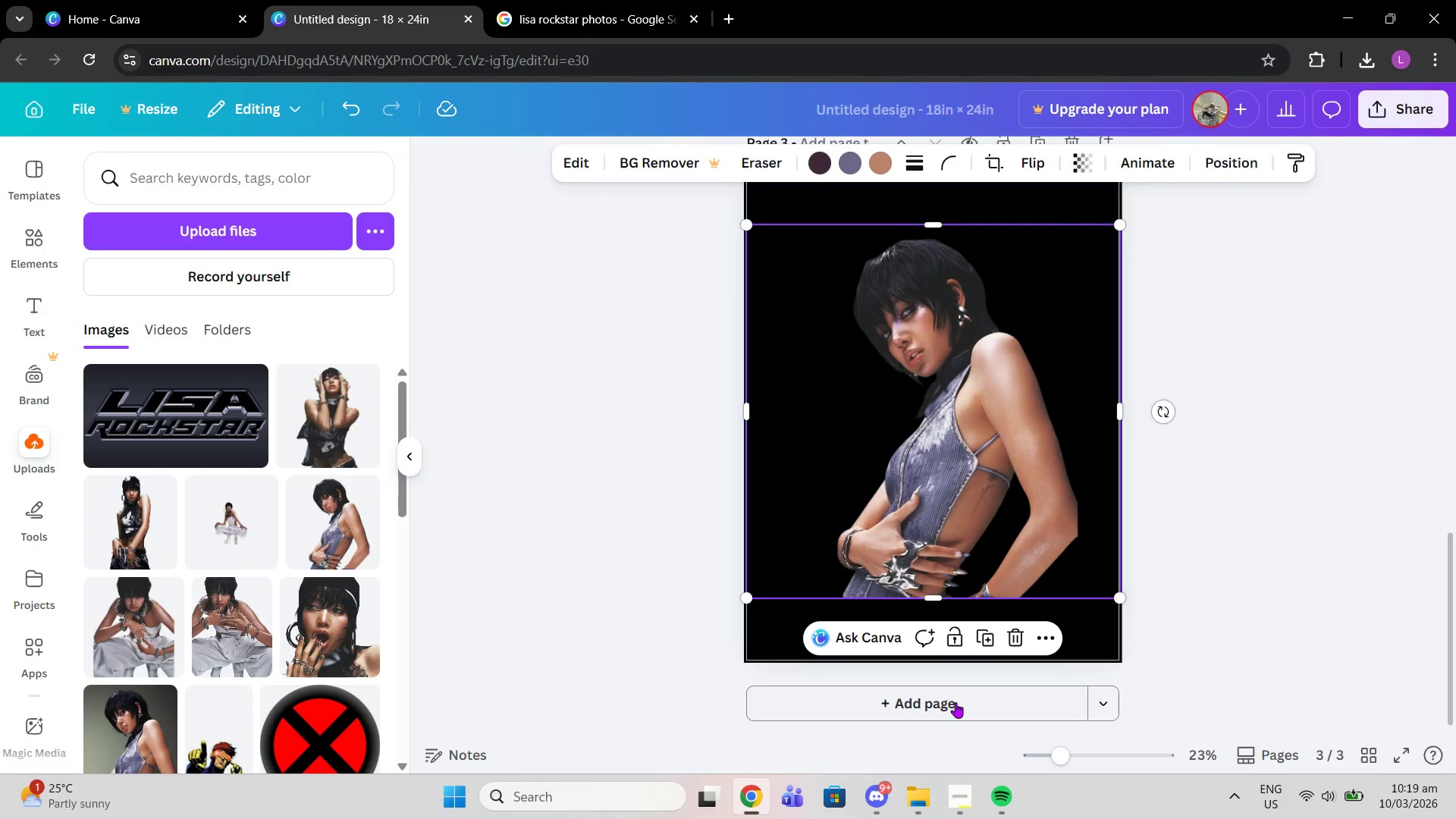 
left_click([955, 703])
 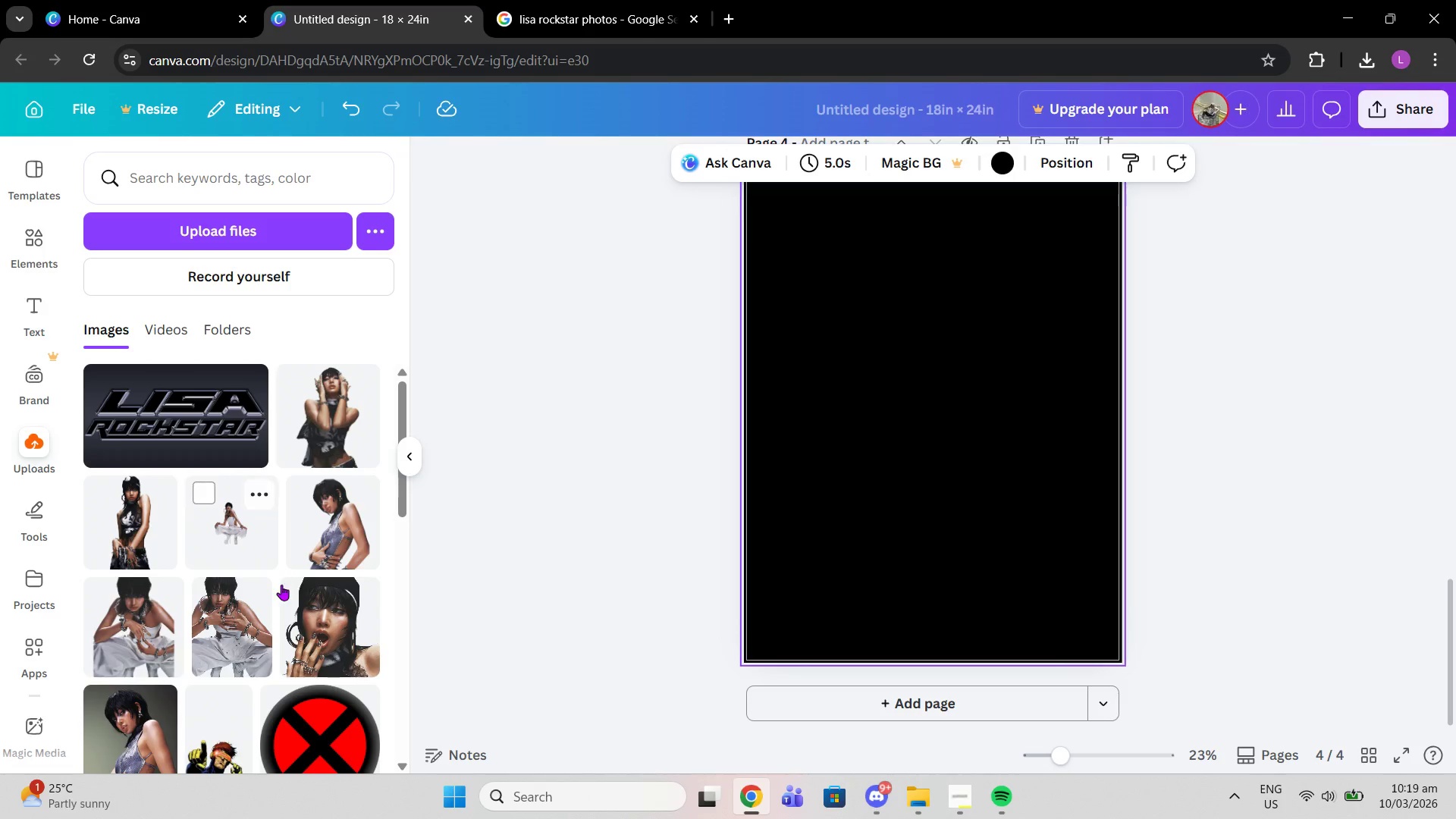 
scroll: coordinate [701, 464], scroll_direction: up, amount: 2.0
 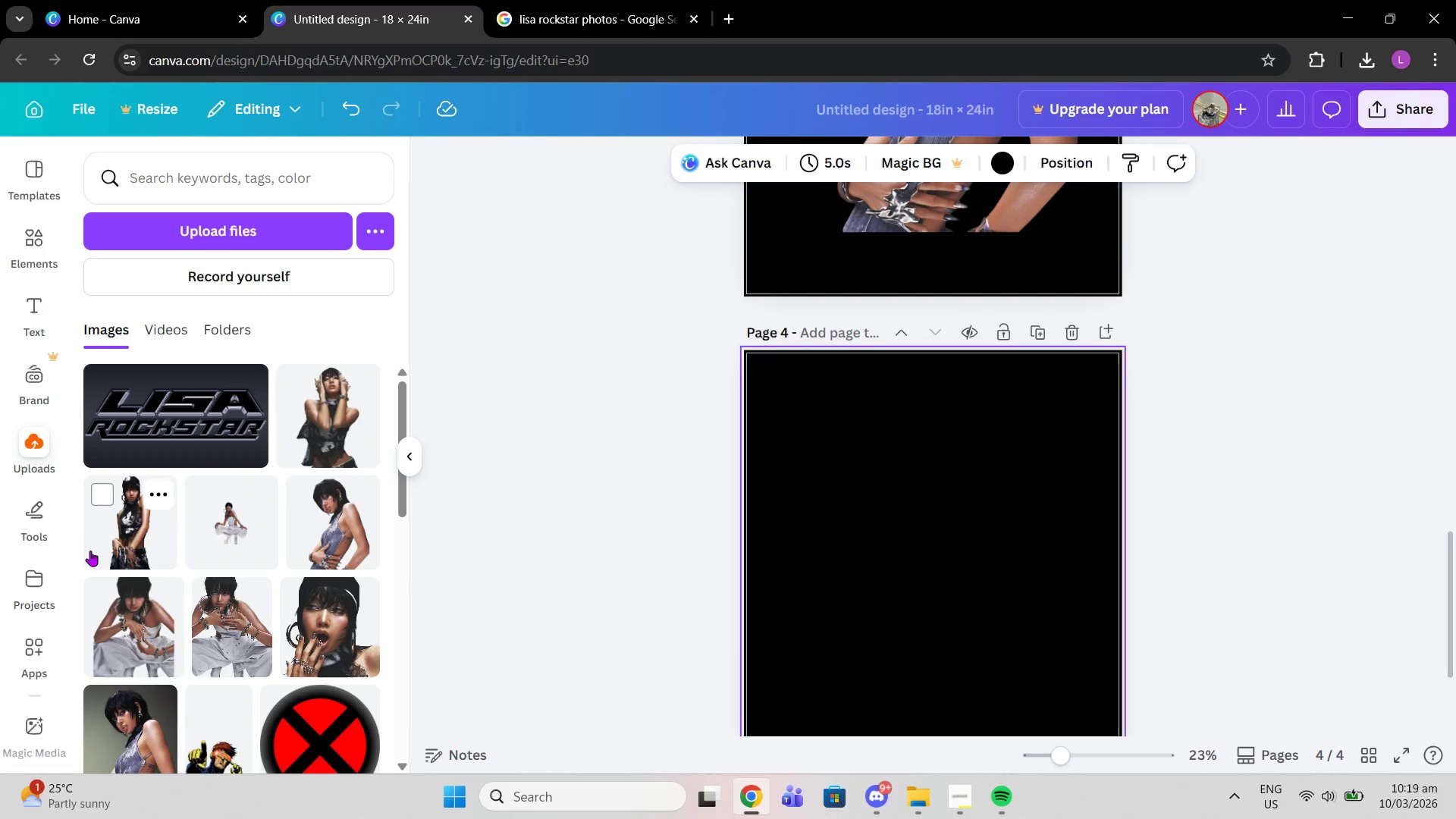 
left_click([98, 536])
 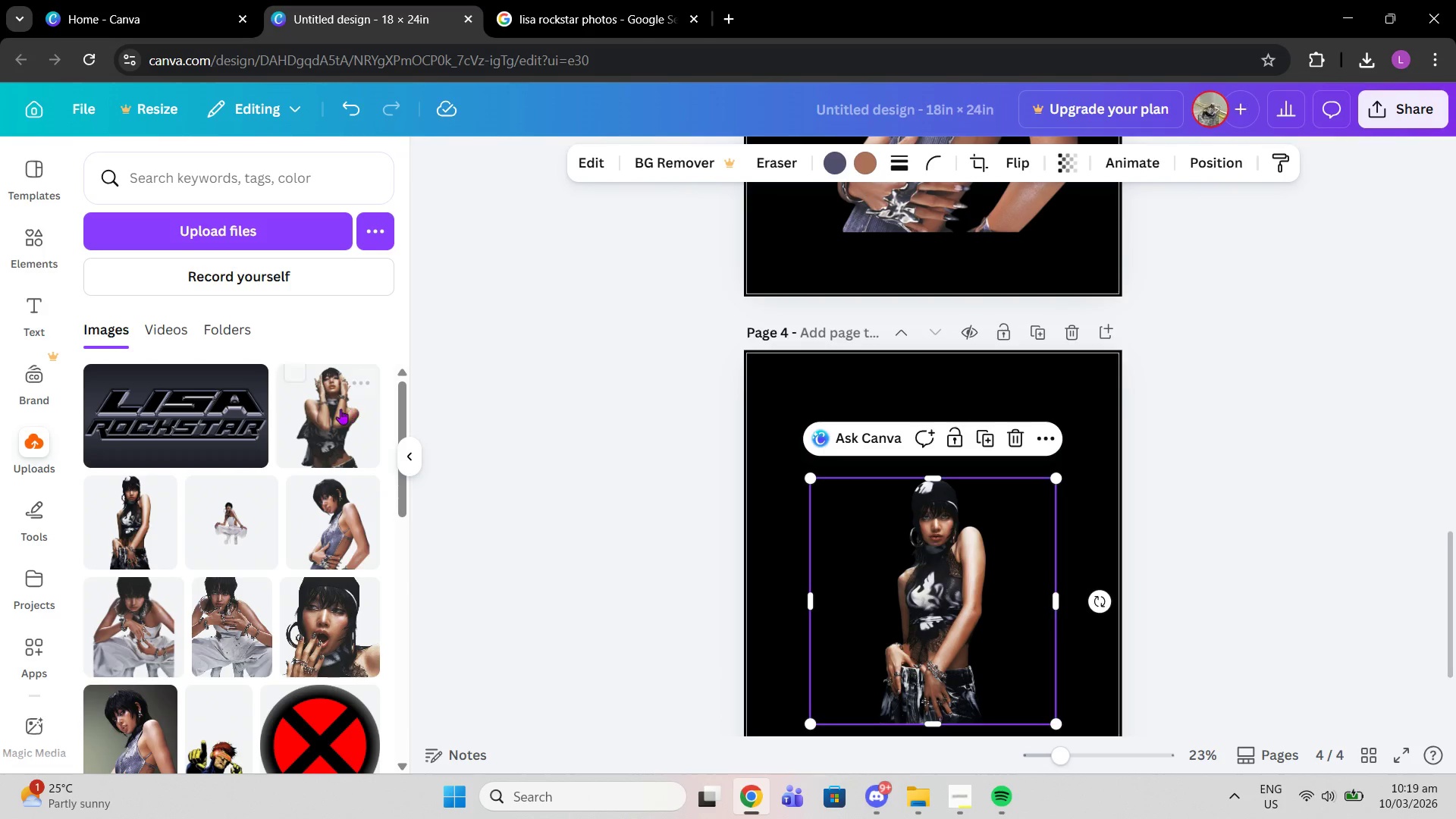 
left_click([315, 415])
 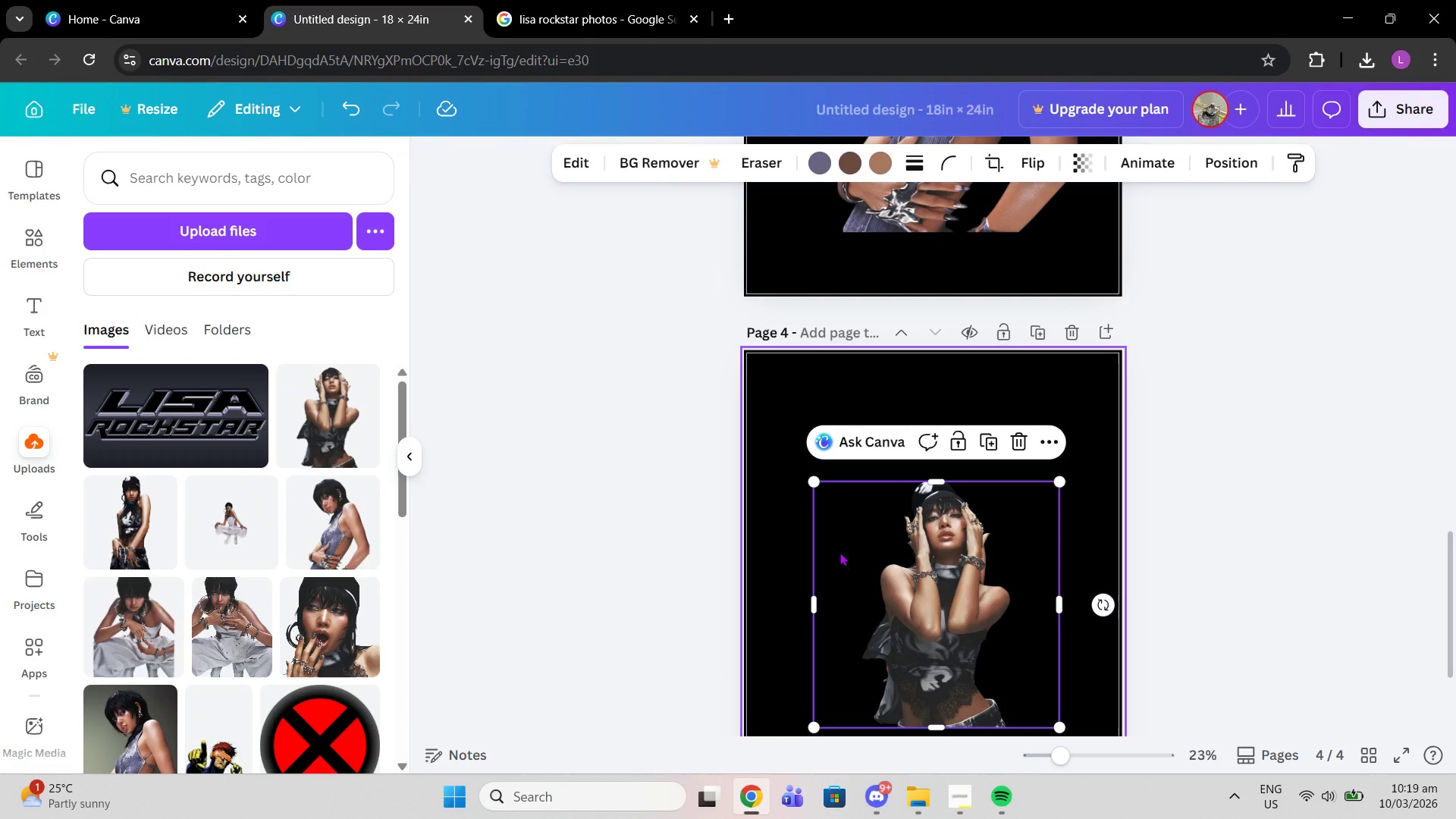 
scroll: coordinate [983, 593], scroll_direction: down, amount: 2.0
 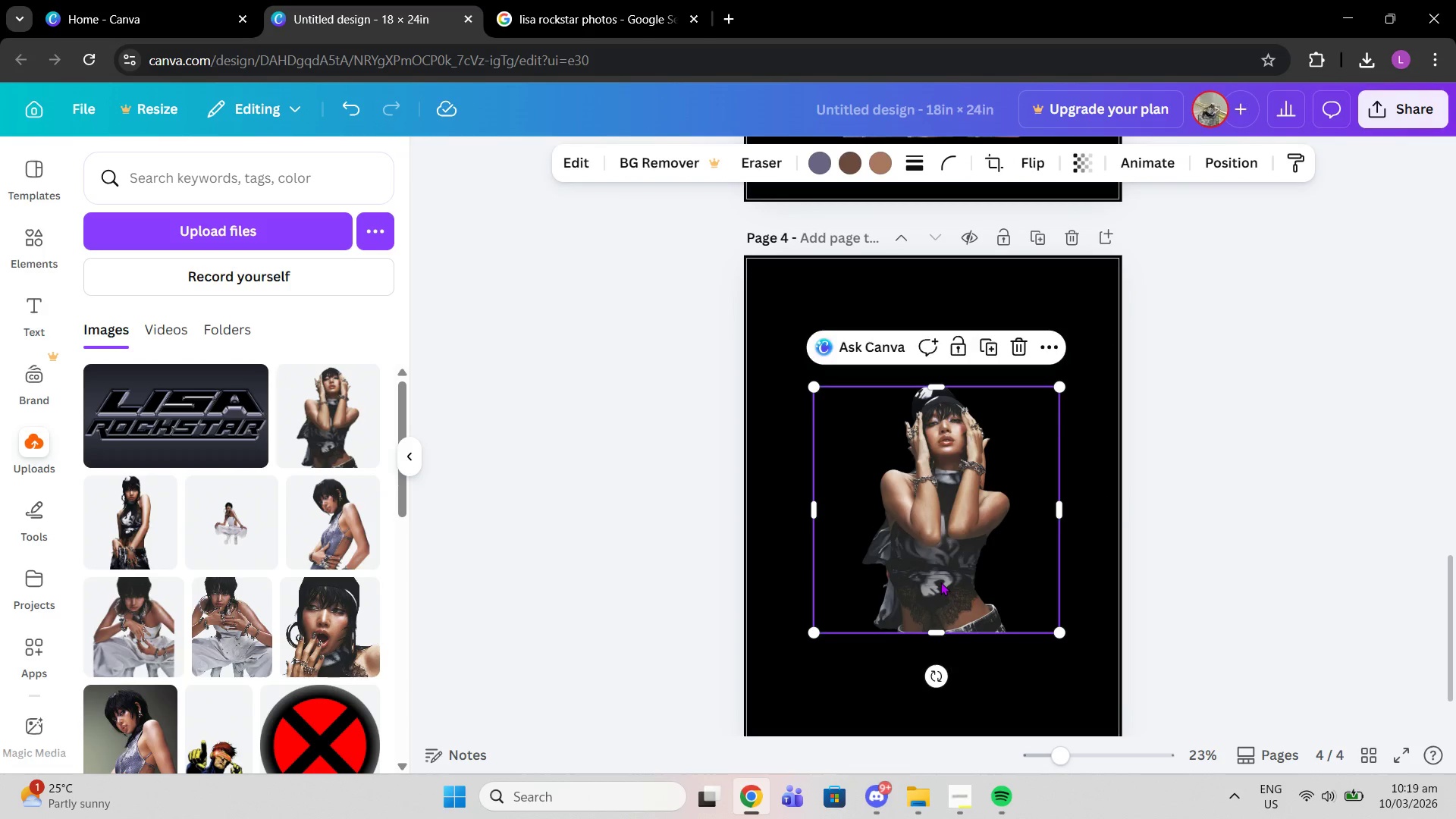 
left_click_drag(start_coordinate=[940, 582], to_coordinate=[868, 625])
 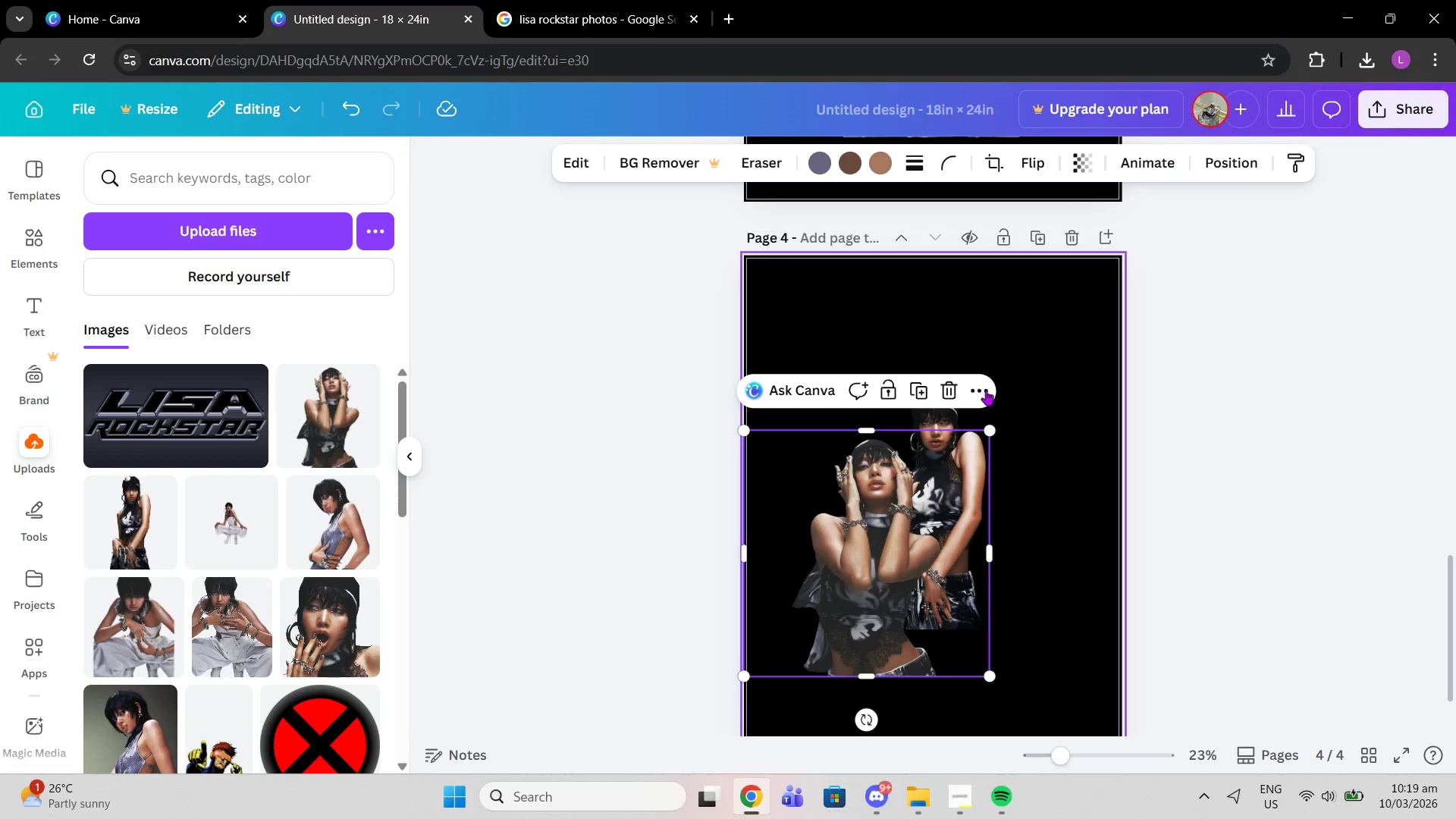 
wait(6.05)
 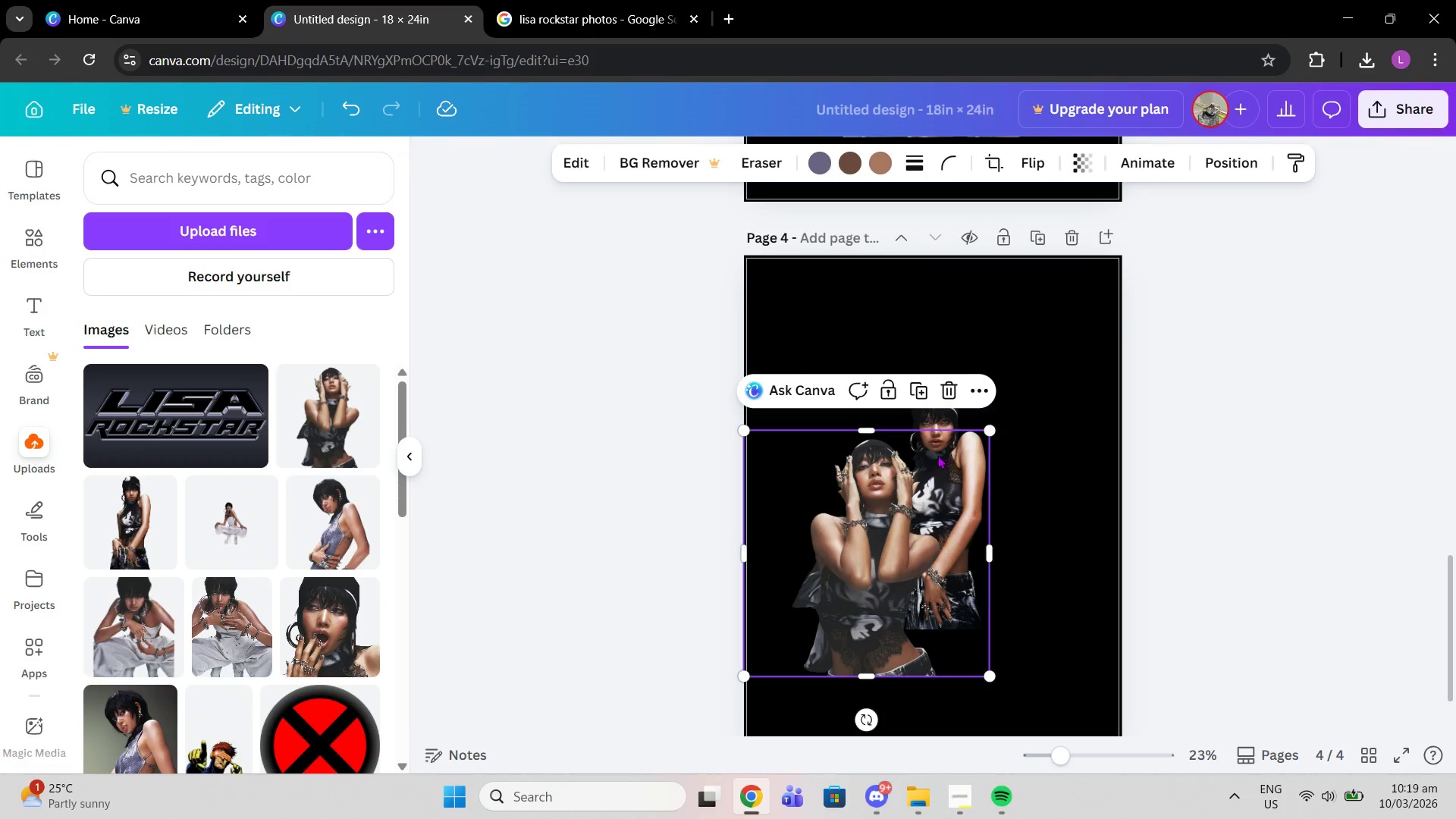 
left_click([948, 394])
 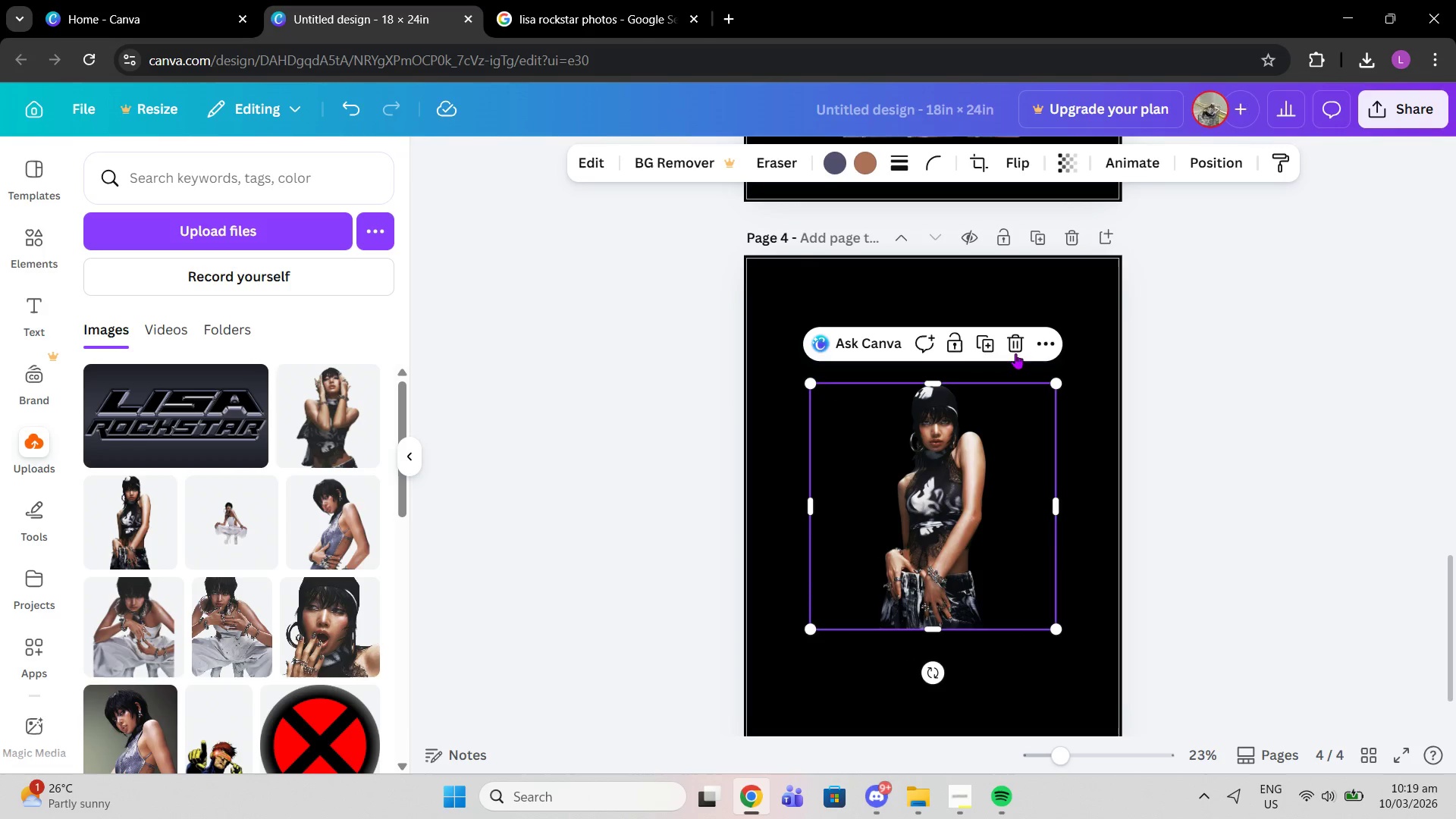 
left_click([1015, 340])
 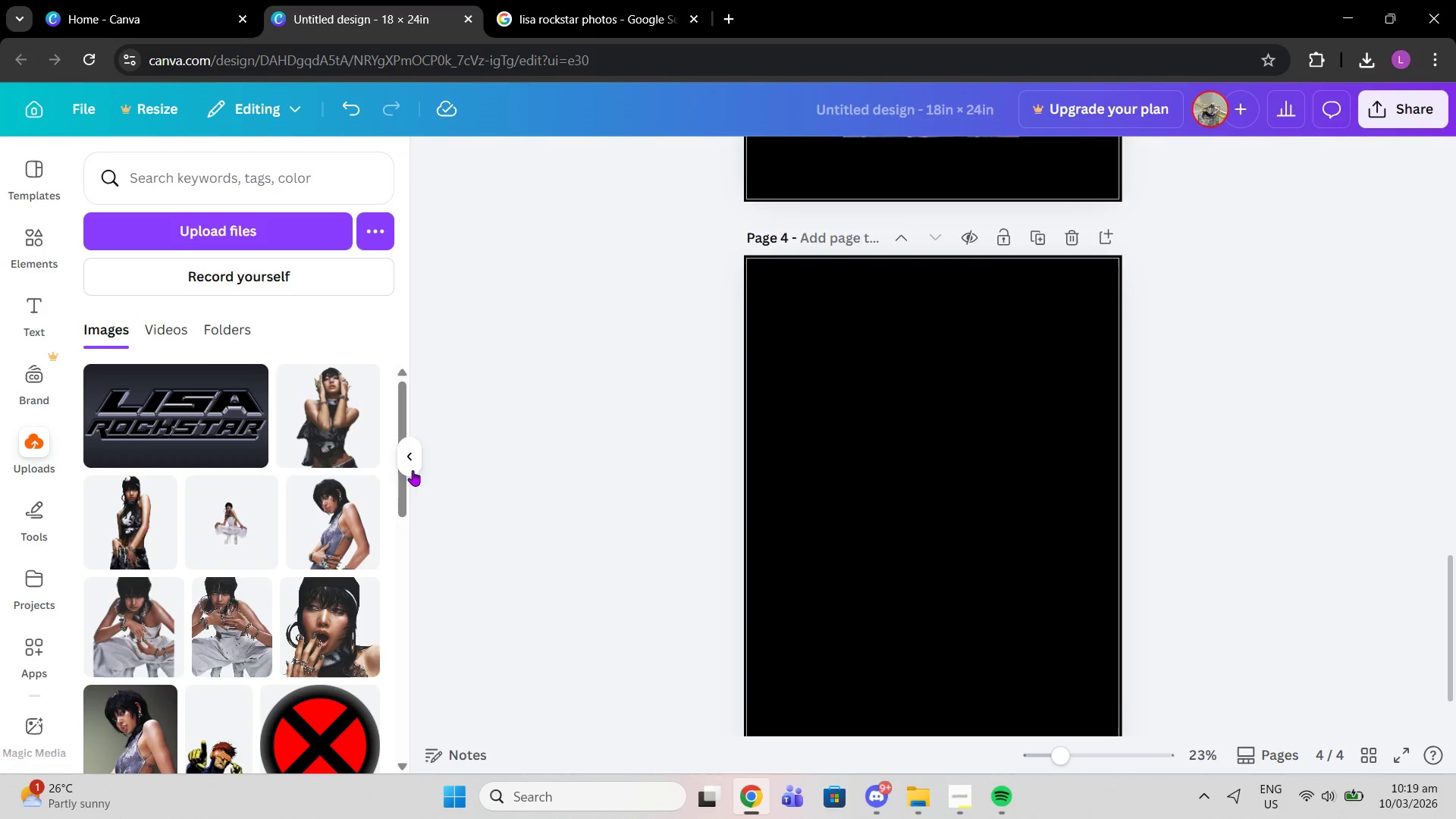 
left_click([333, 409])
 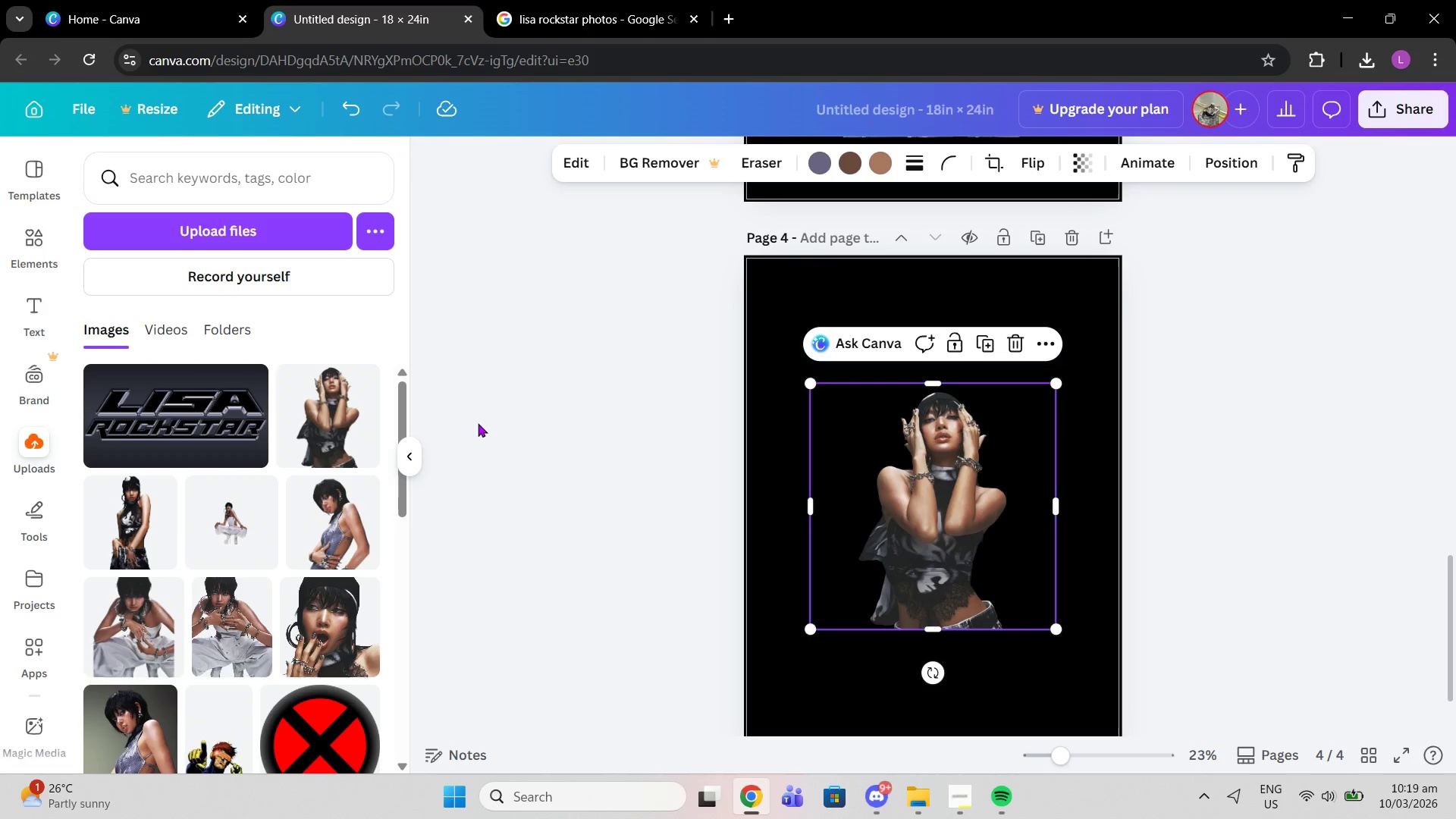 
scroll: coordinate [421, 447], scroll_direction: up, amount: 4.0
 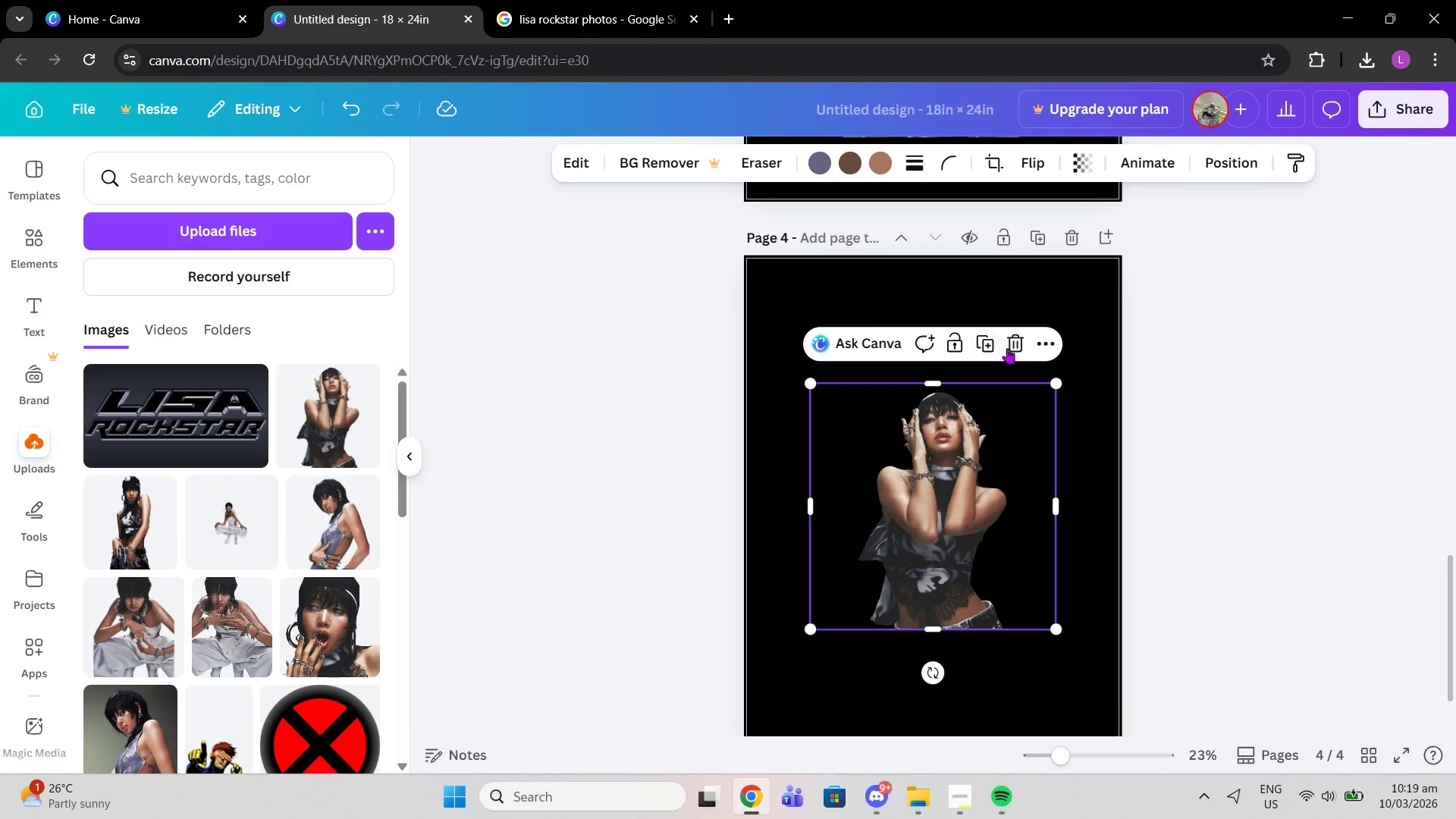 
left_click([1014, 347])
 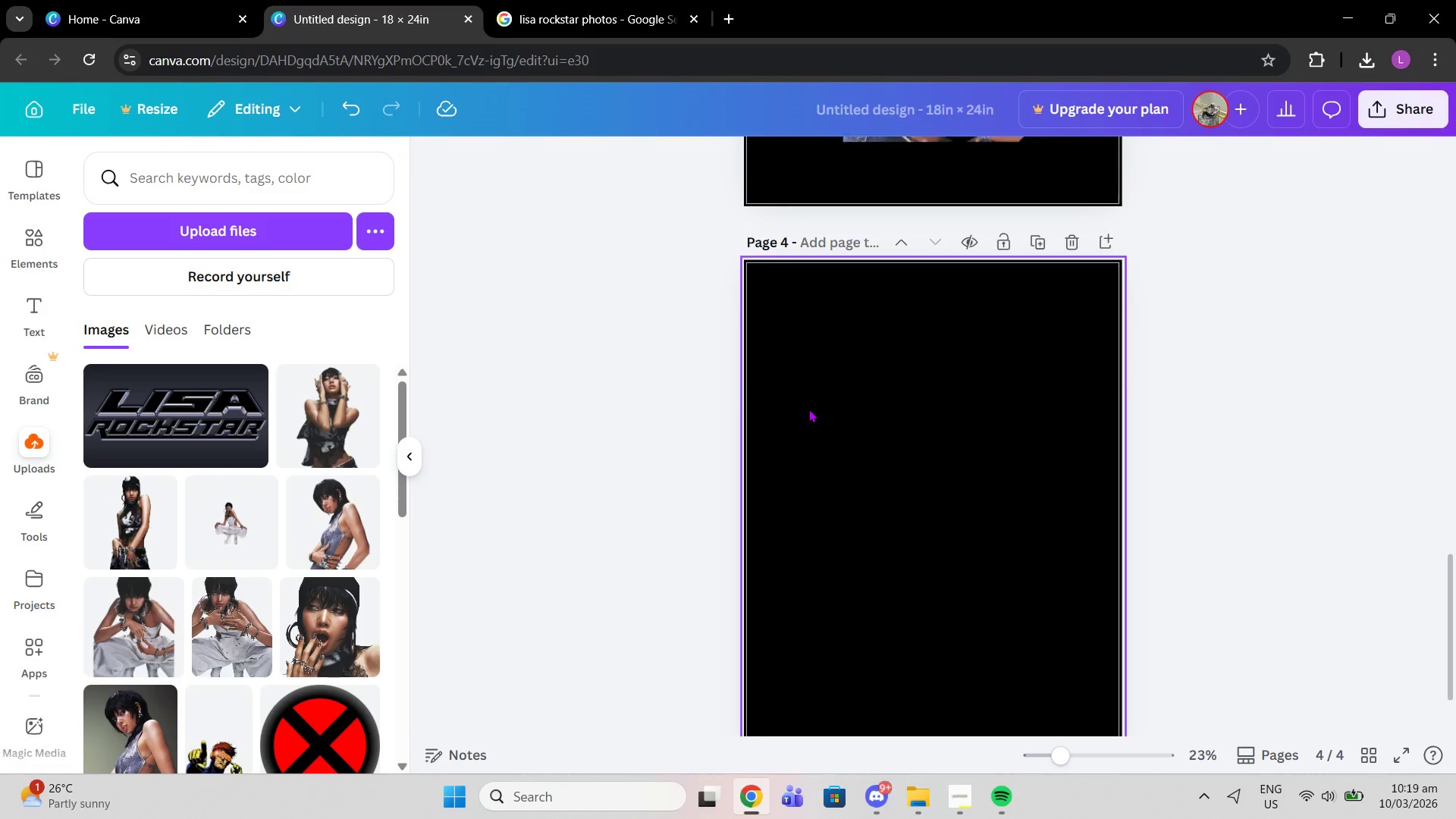 
scroll: coordinate [1024, 396], scroll_direction: up, amount: 18.0
 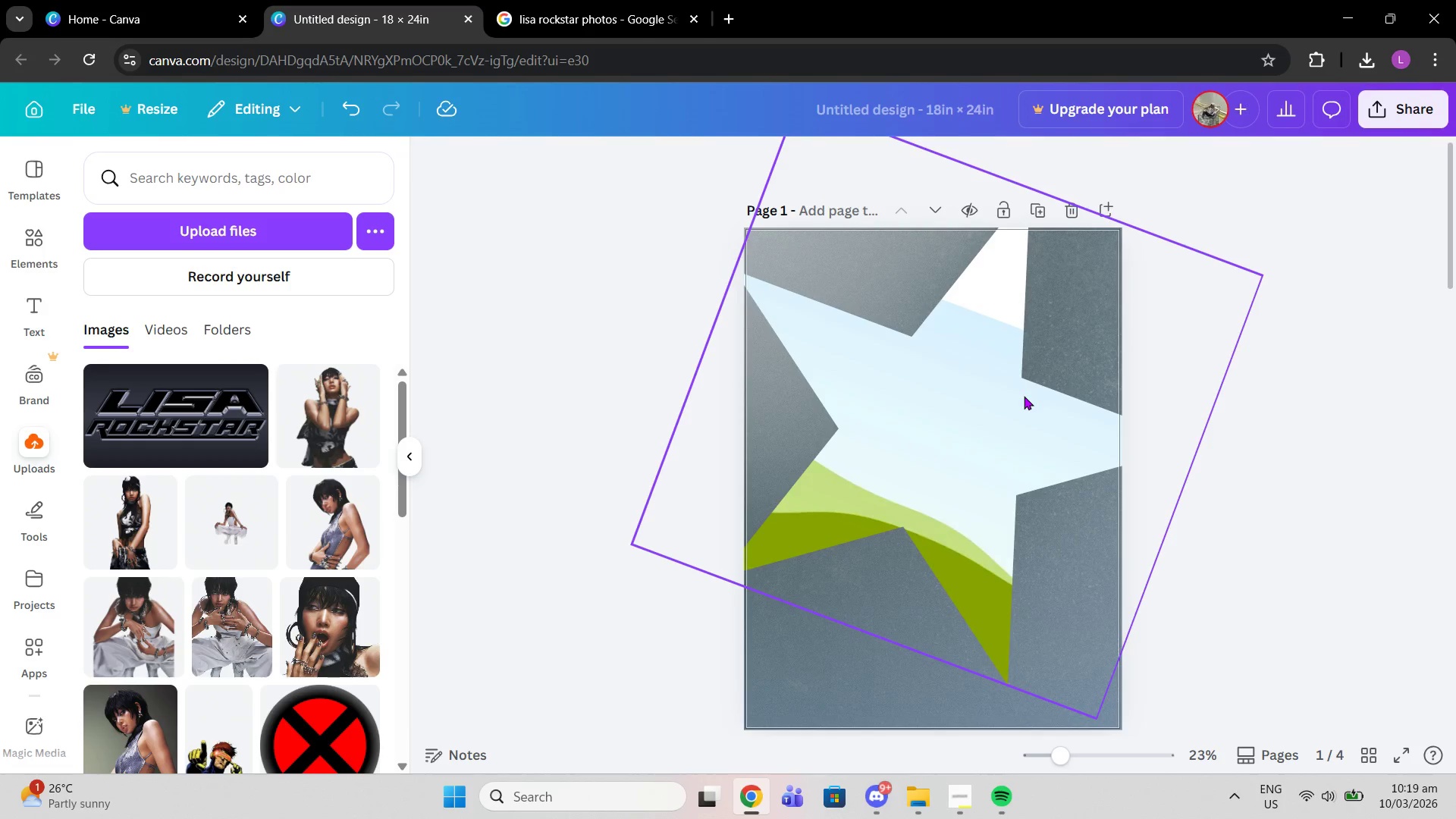 
scroll: coordinate [1016, 400], scroll_direction: down, amount: 18.0
 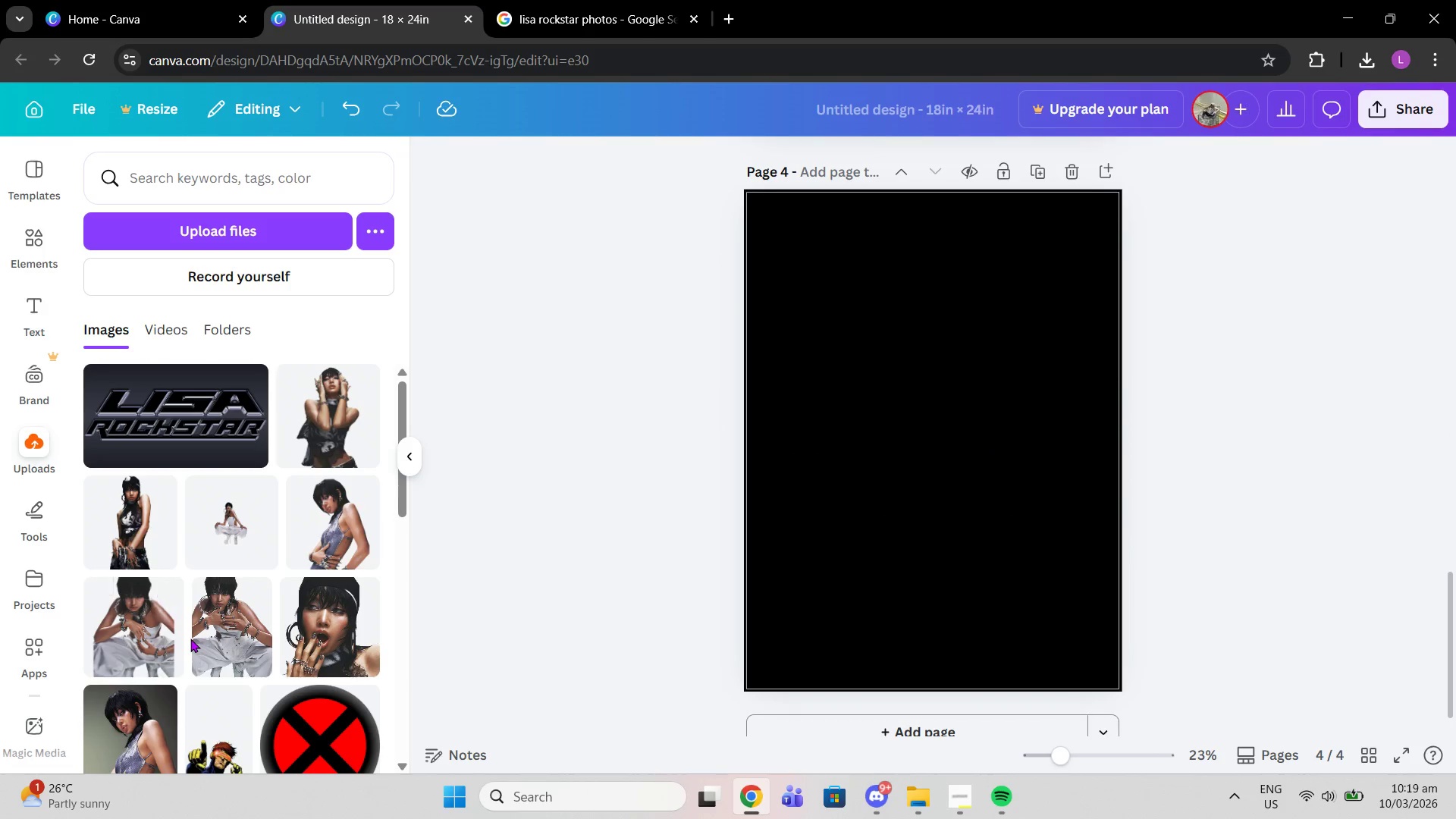 
double_click([202, 639])
 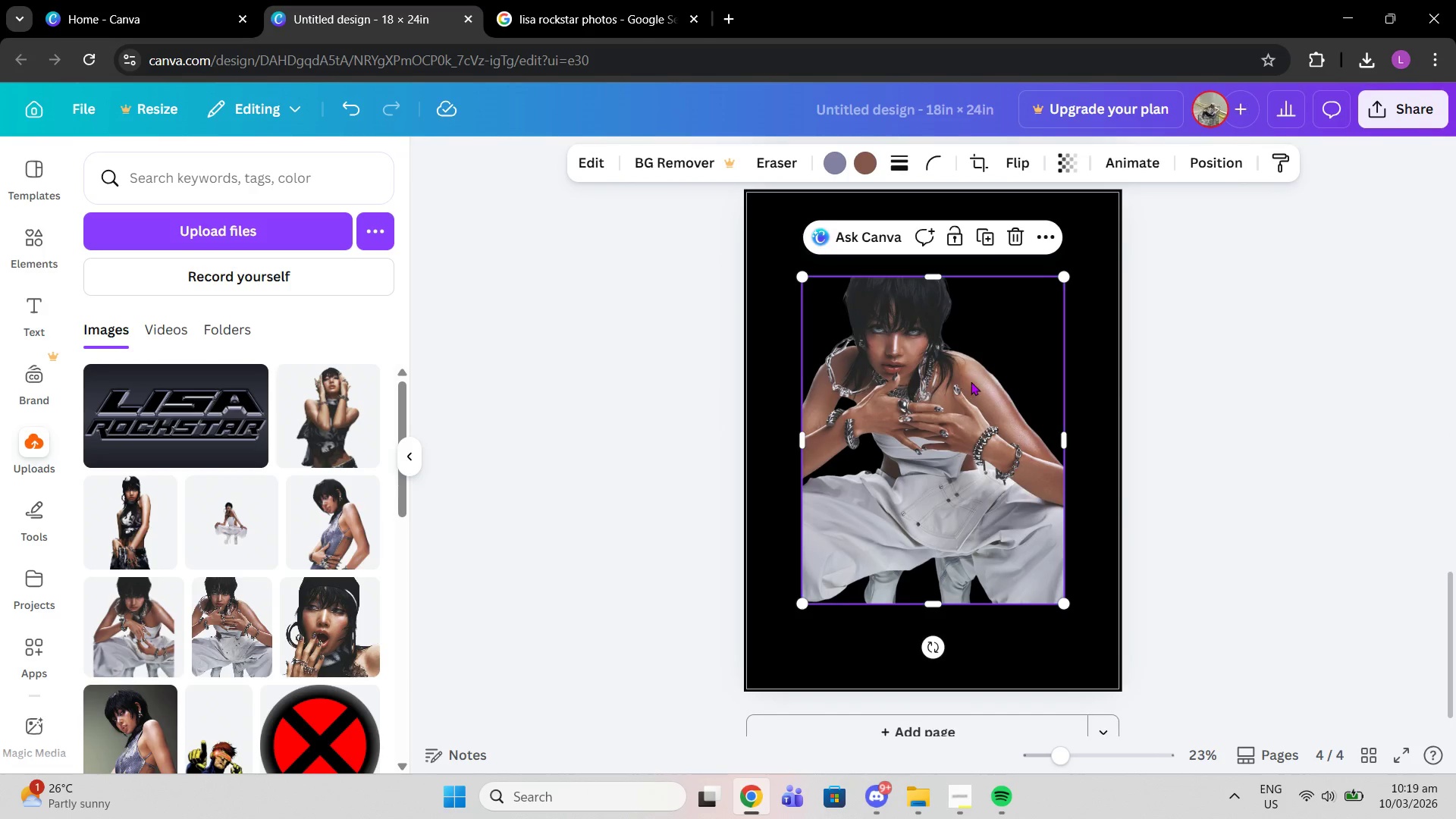 
left_click_drag(start_coordinate=[971, 382], to_coordinate=[971, 378])
 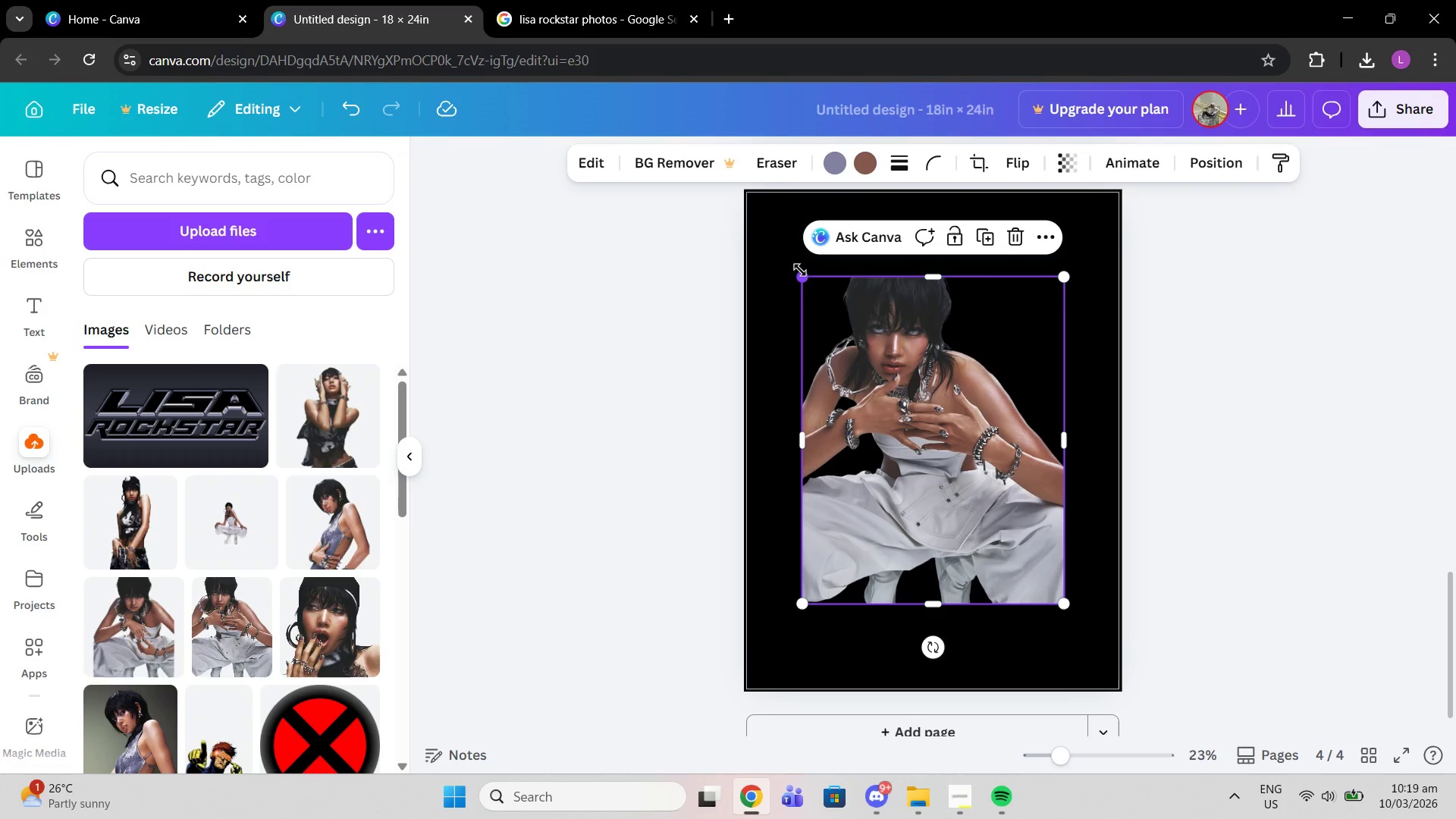 
left_click_drag(start_coordinate=[800, 270], to_coordinate=[714, 230])
 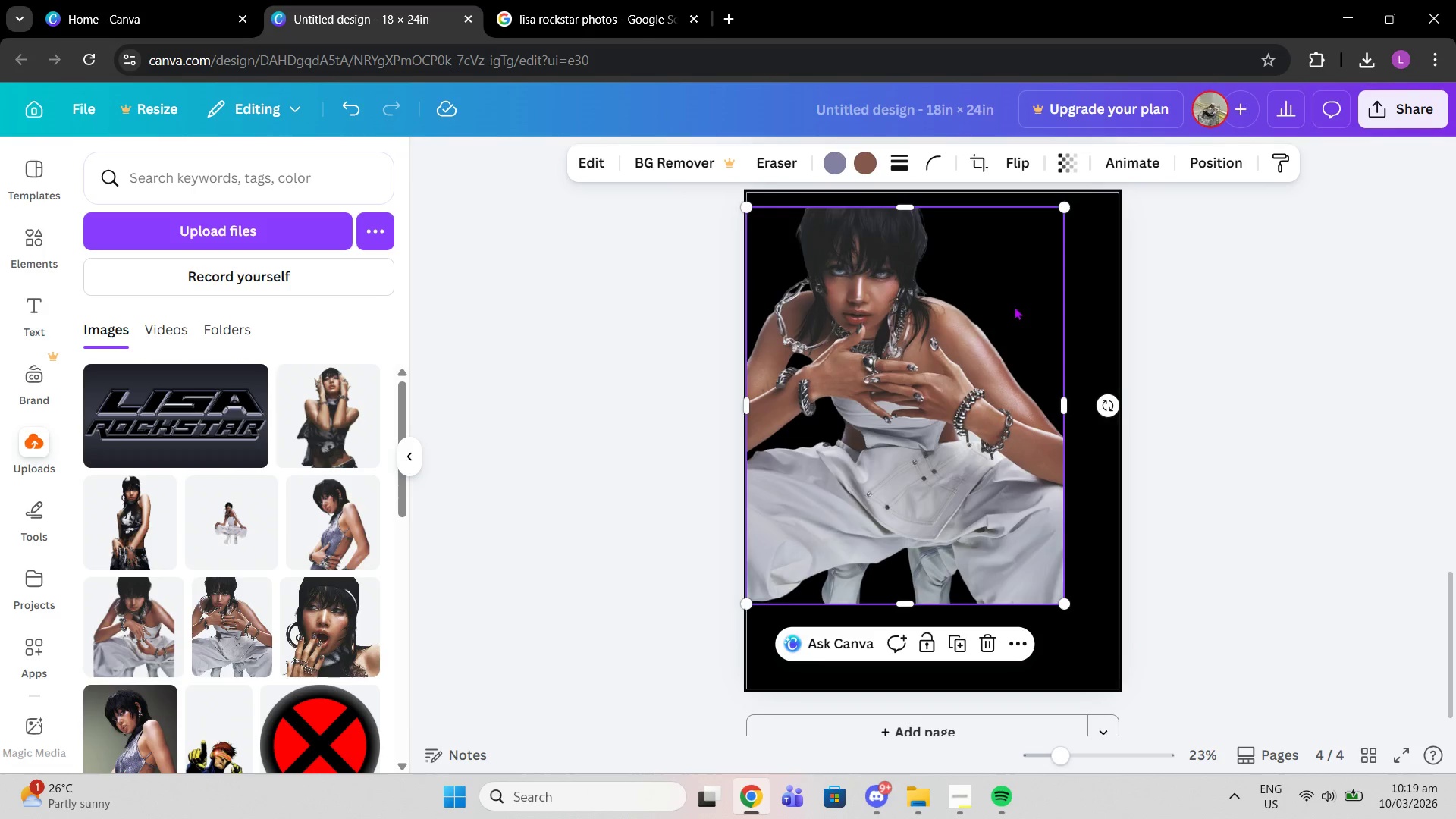 
left_click_drag(start_coordinate=[1014, 305], to_coordinate=[1044, 318])
 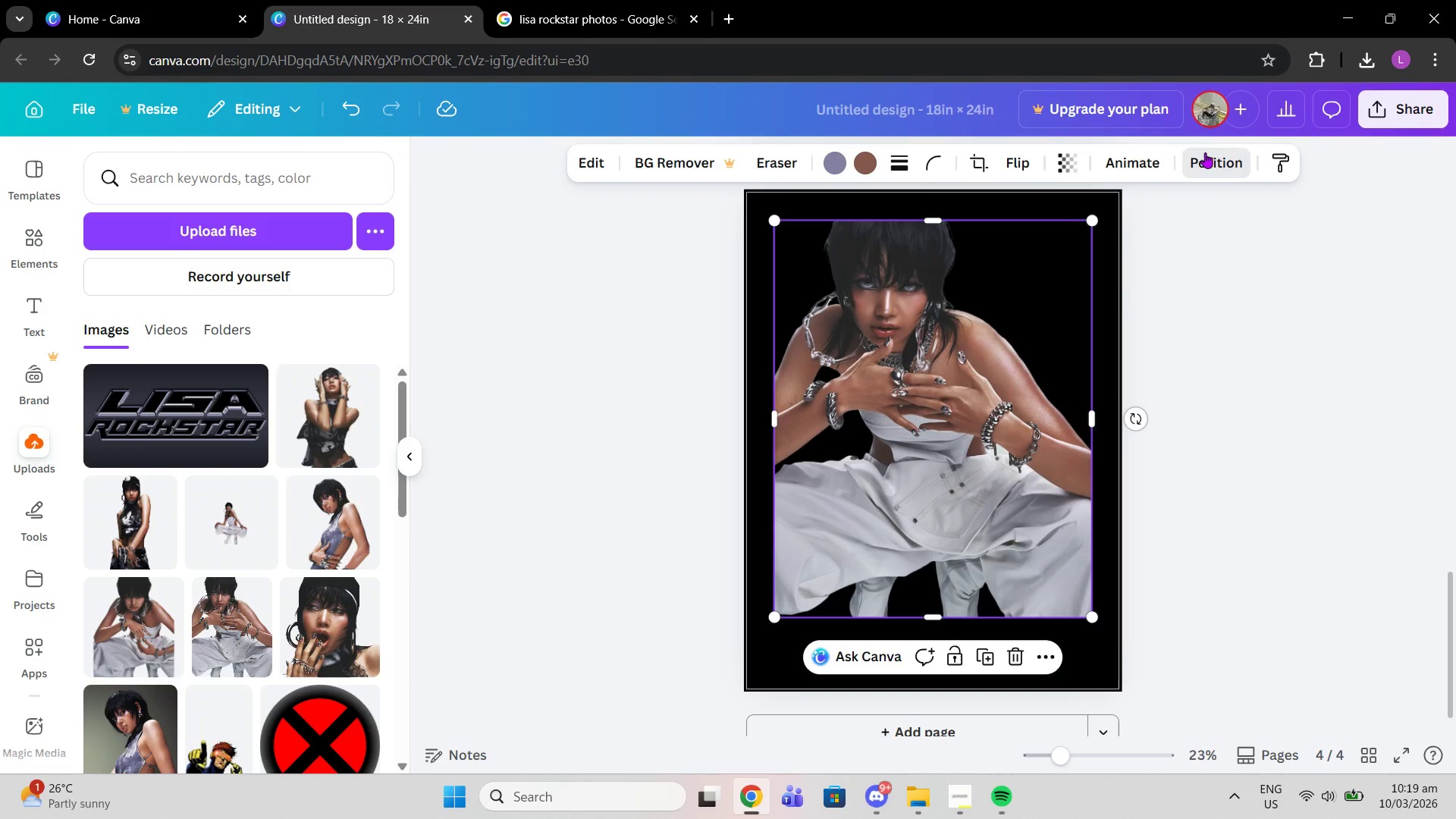 
left_click([1205, 152])
 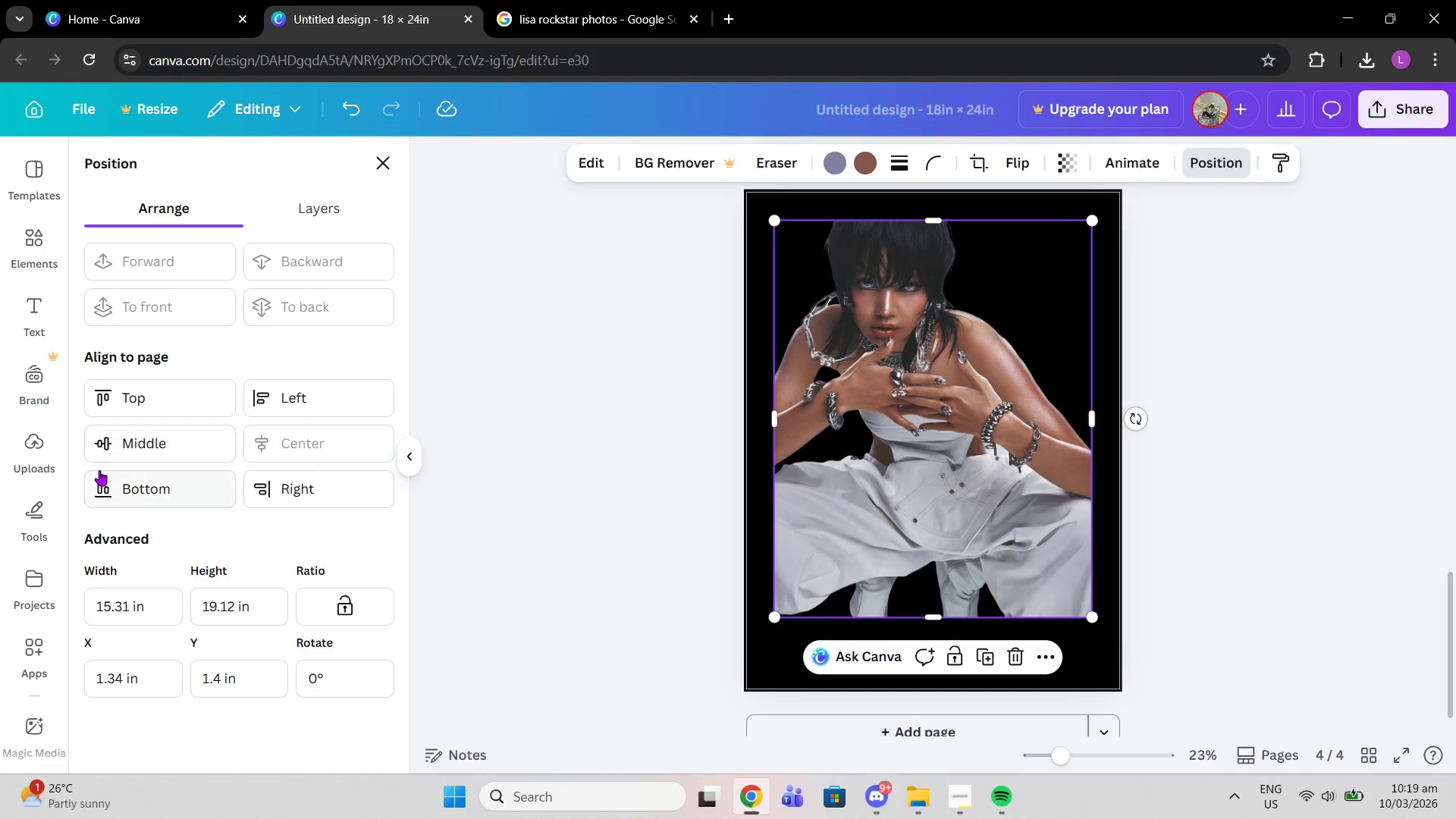 
left_click([122, 451])
 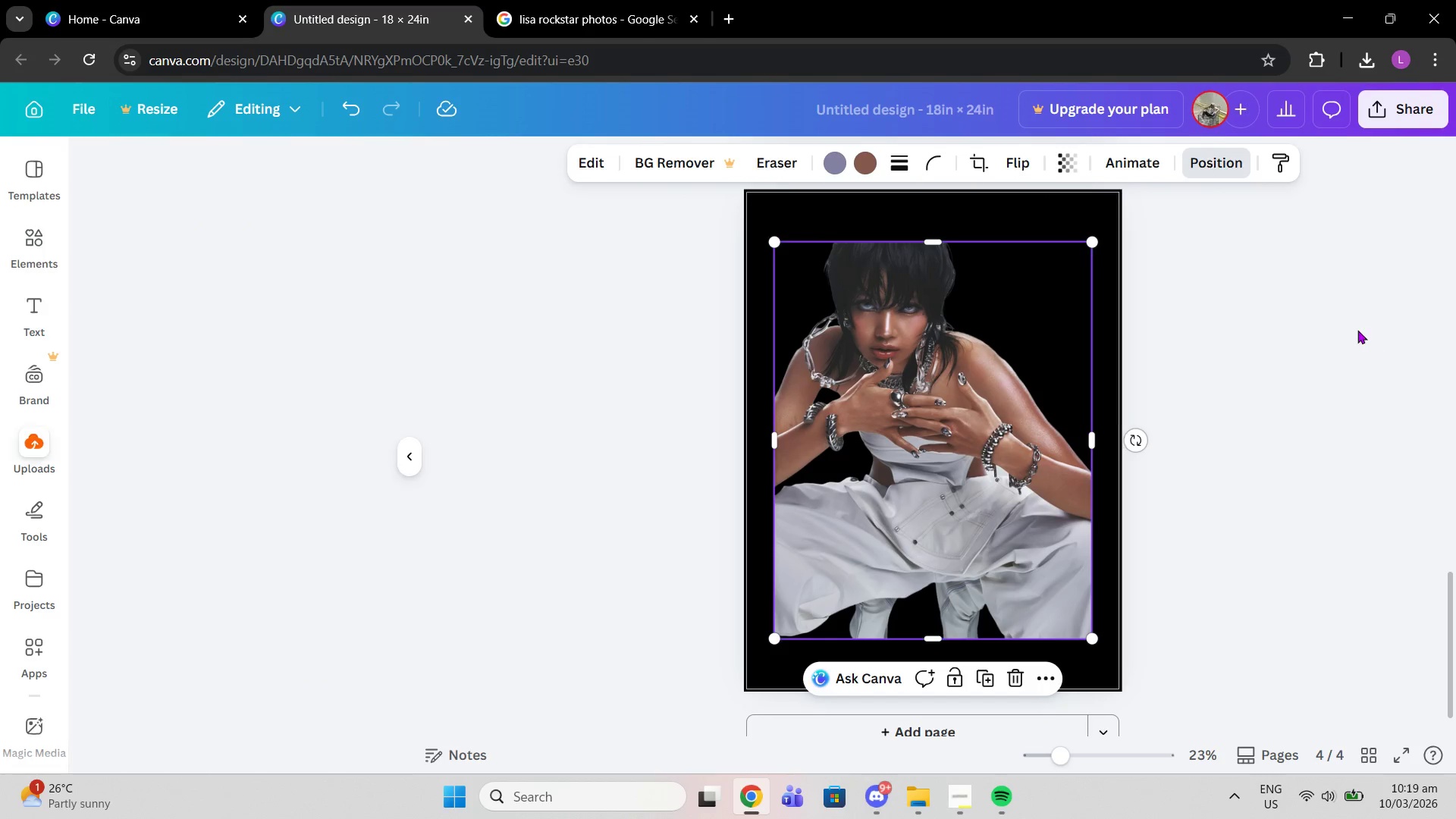 
double_click([1357, 330])
 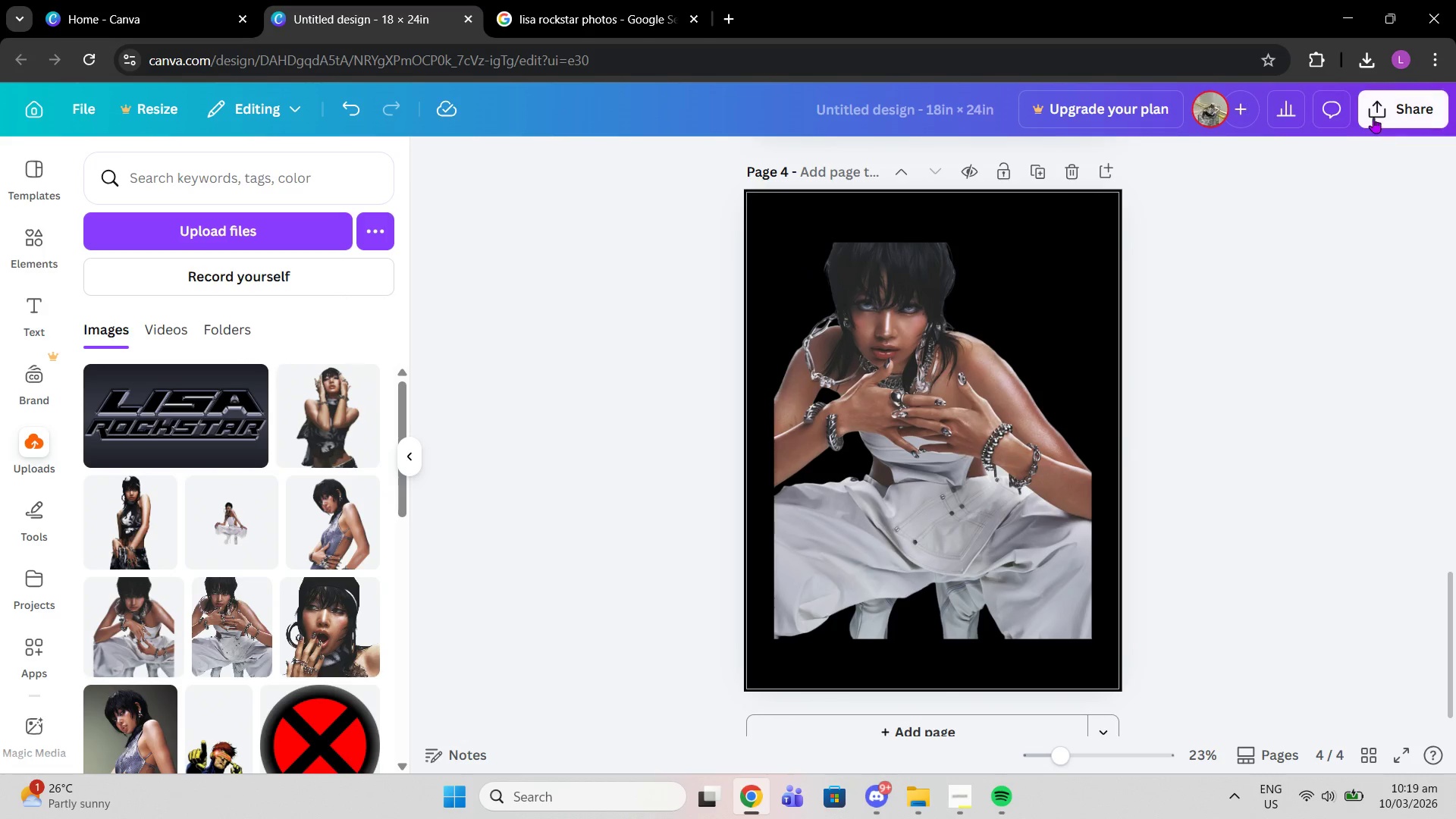 
left_click([1373, 118])
 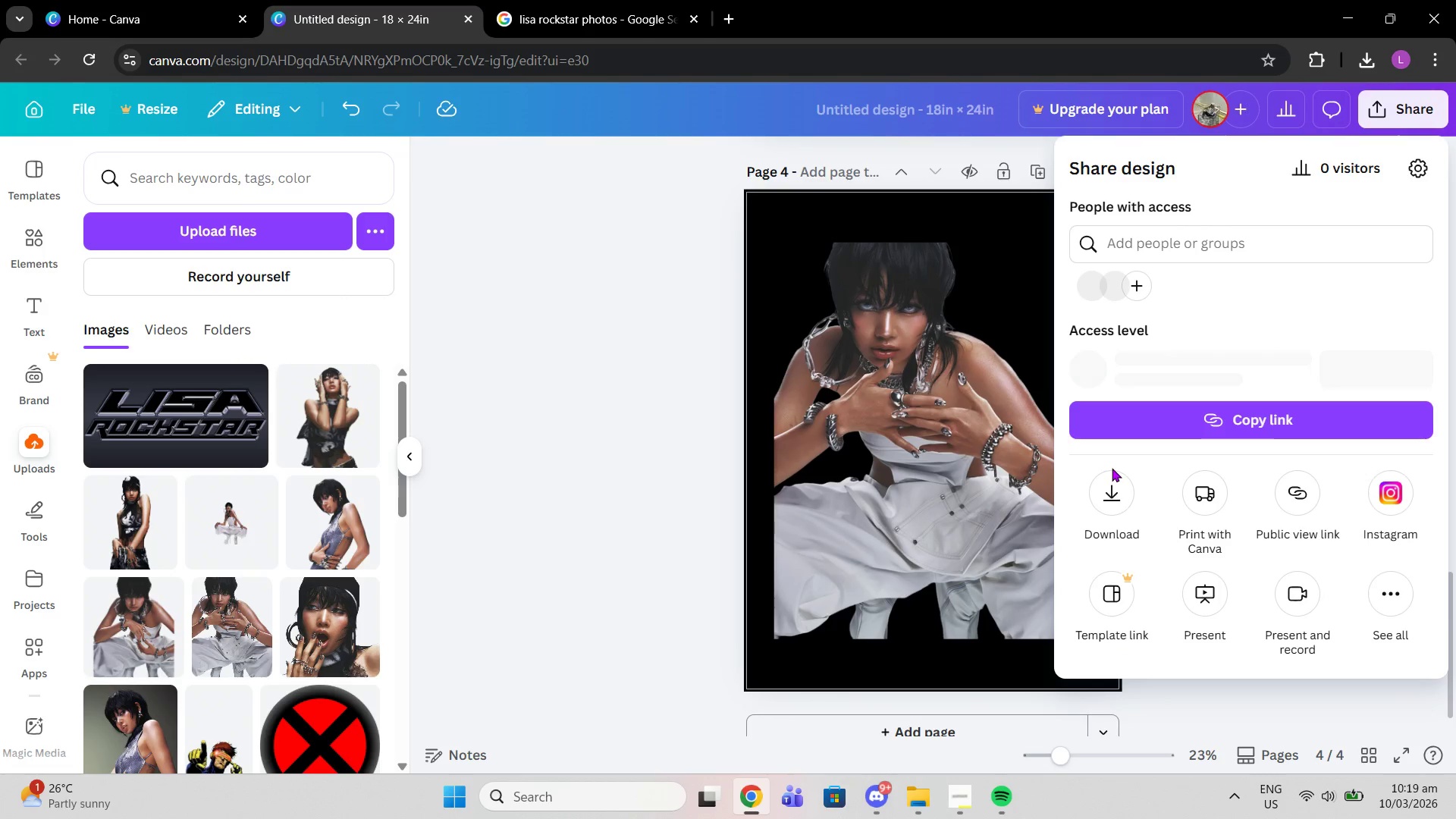 
double_click([1110, 473])
 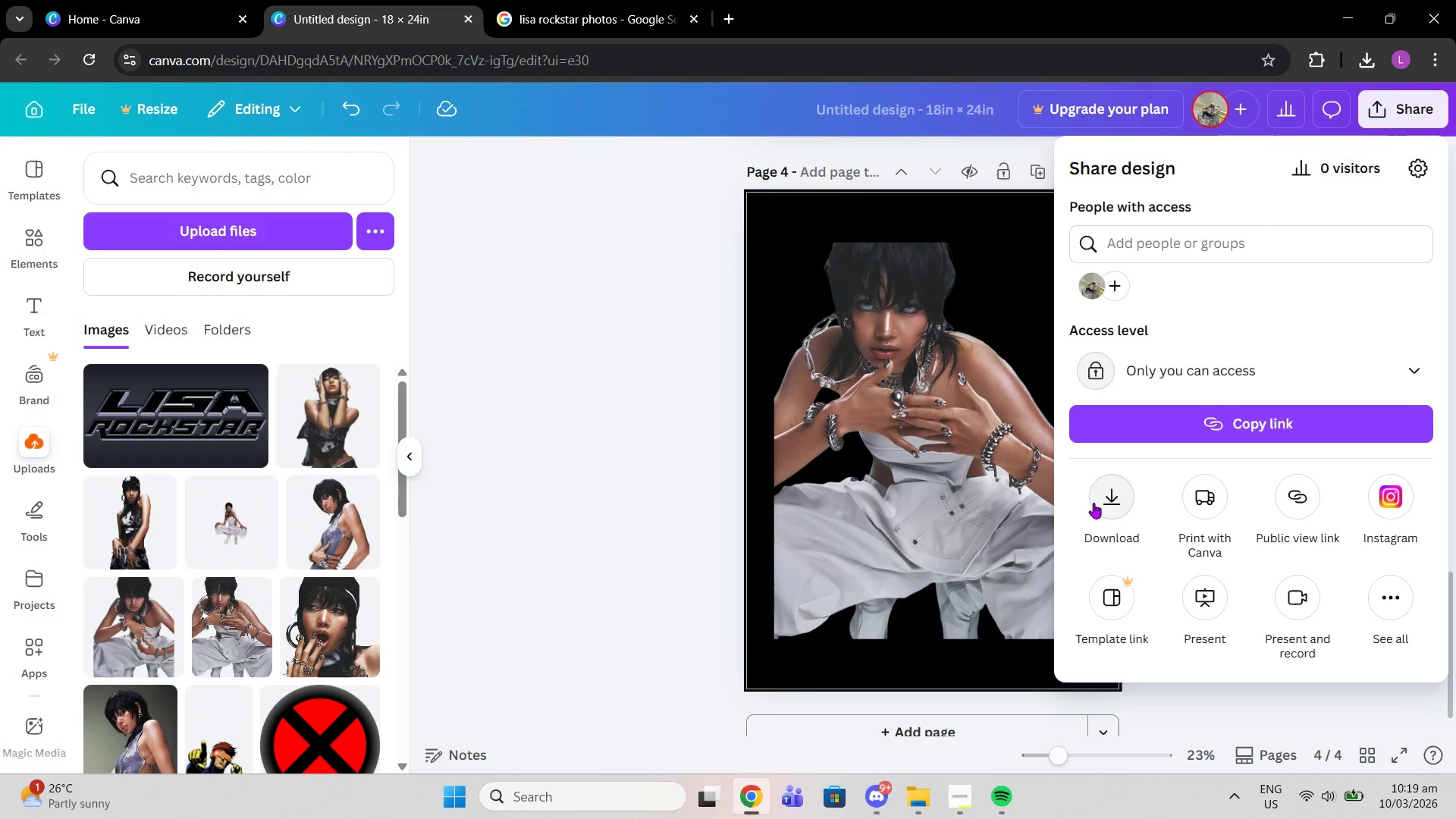 
triple_click([1094, 503])
 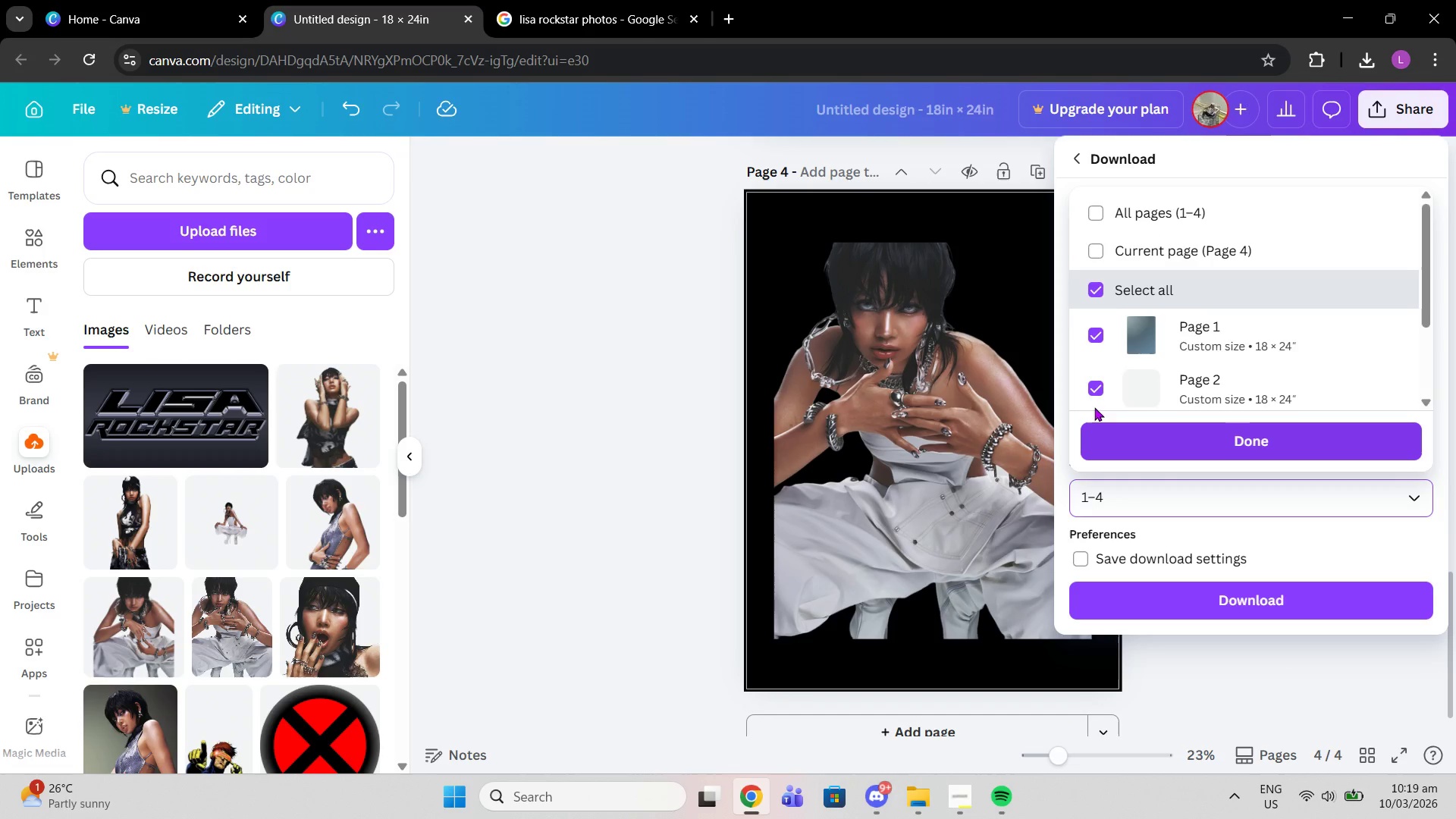 
left_click([1093, 286])
 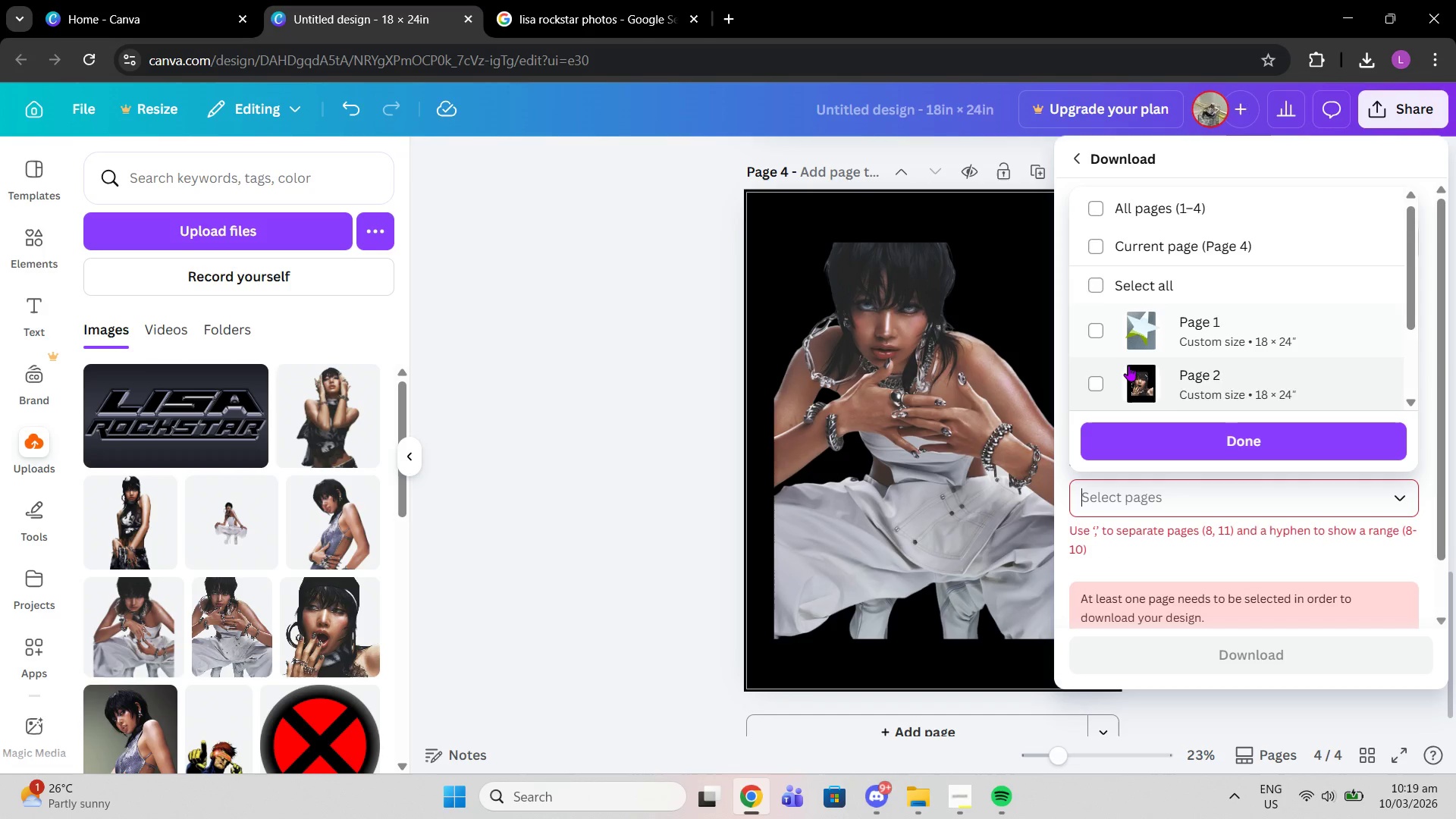 
scroll: coordinate [1128, 366], scroll_direction: down, amount: 1.0
 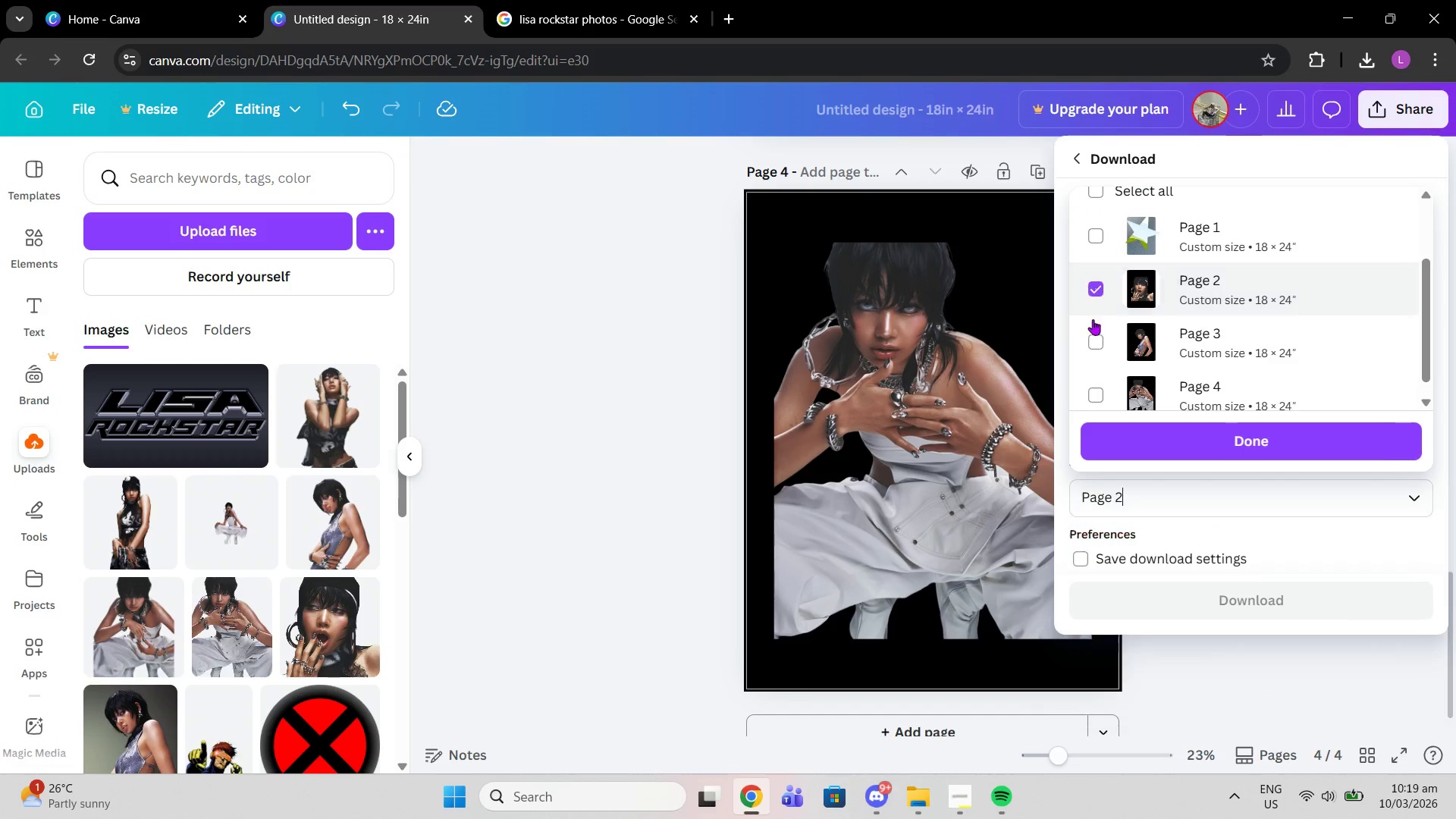 
double_click([1093, 336])
 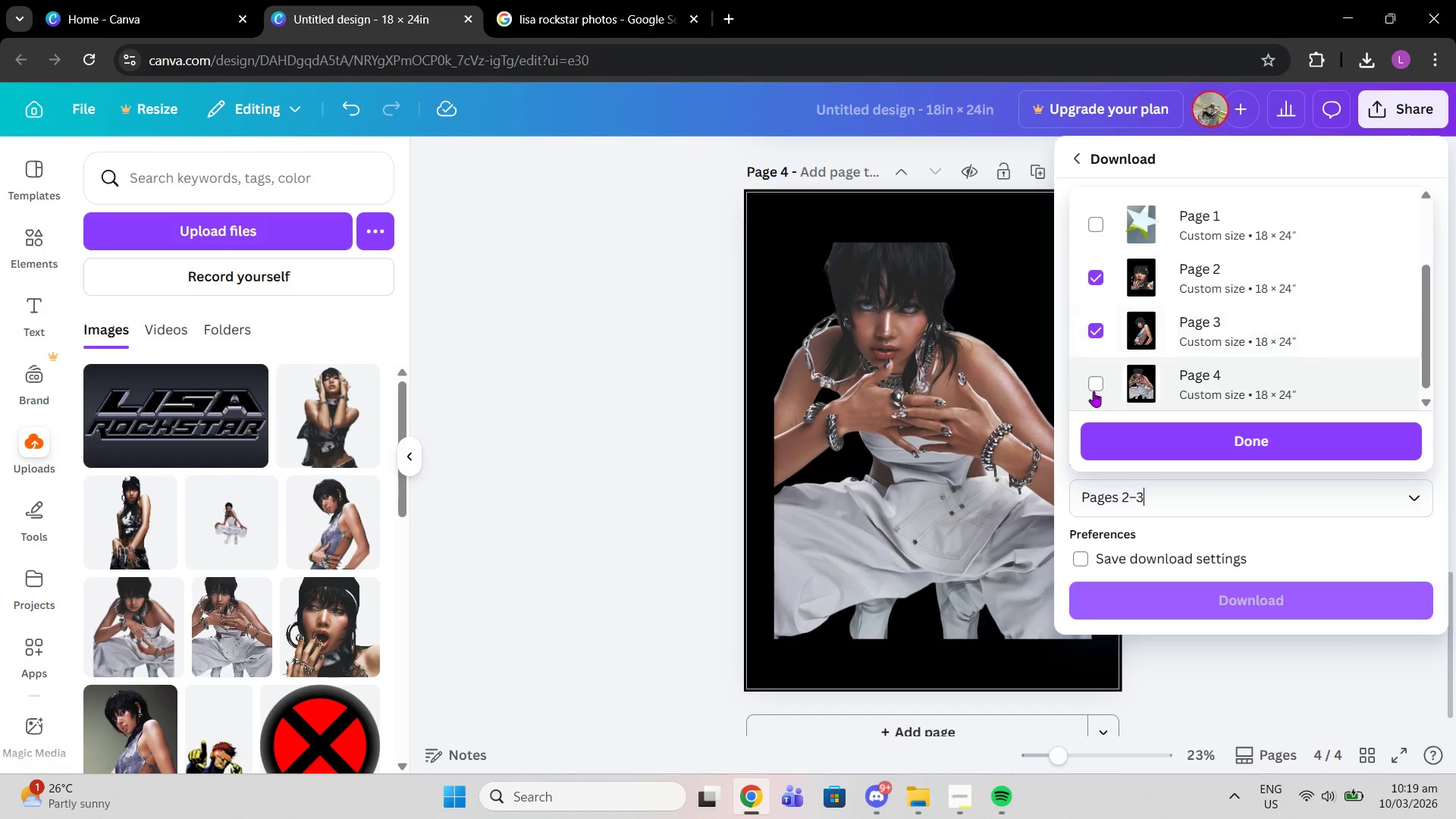 
triple_click([1094, 391])
 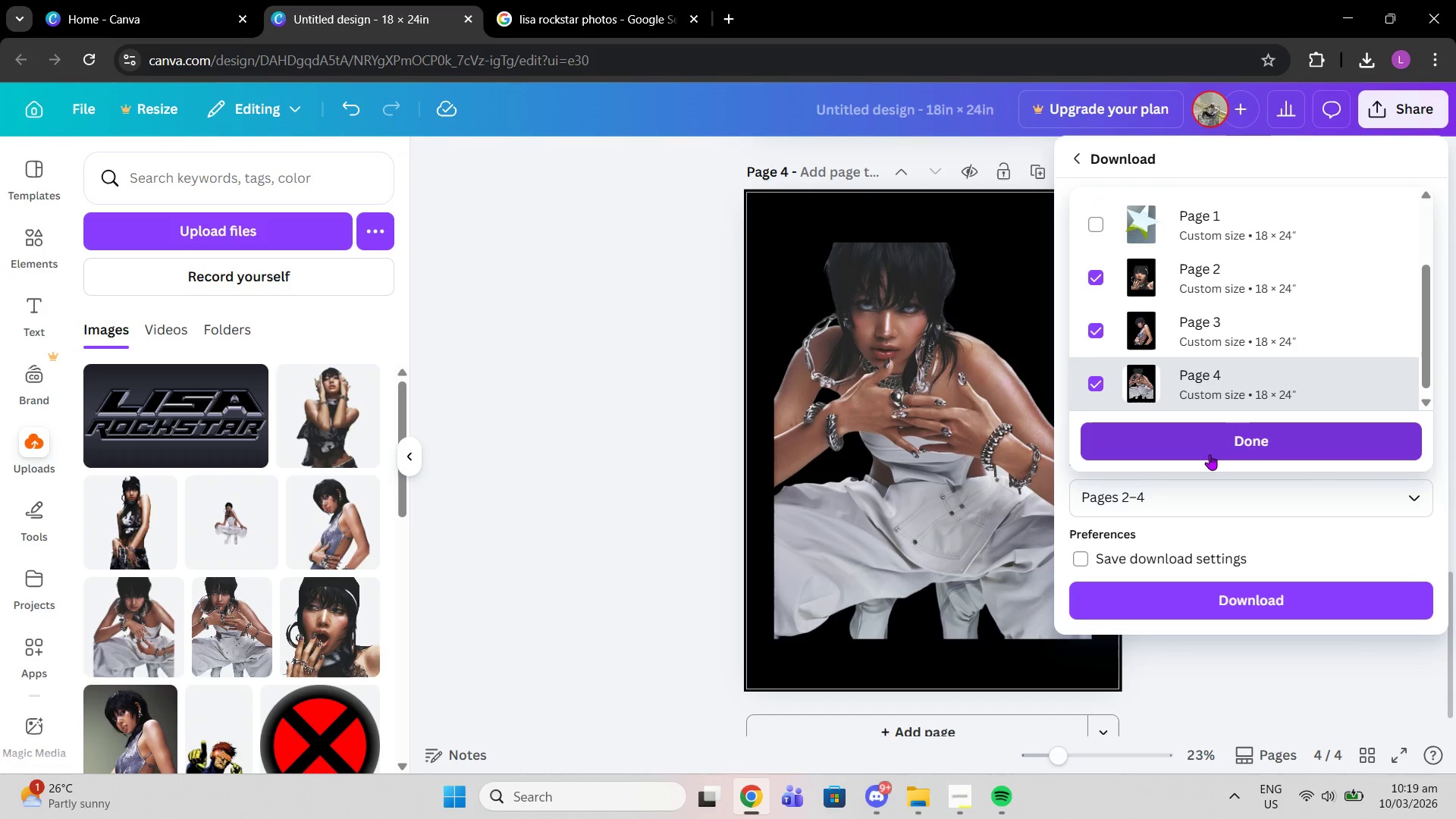 
left_click([1210, 454])
 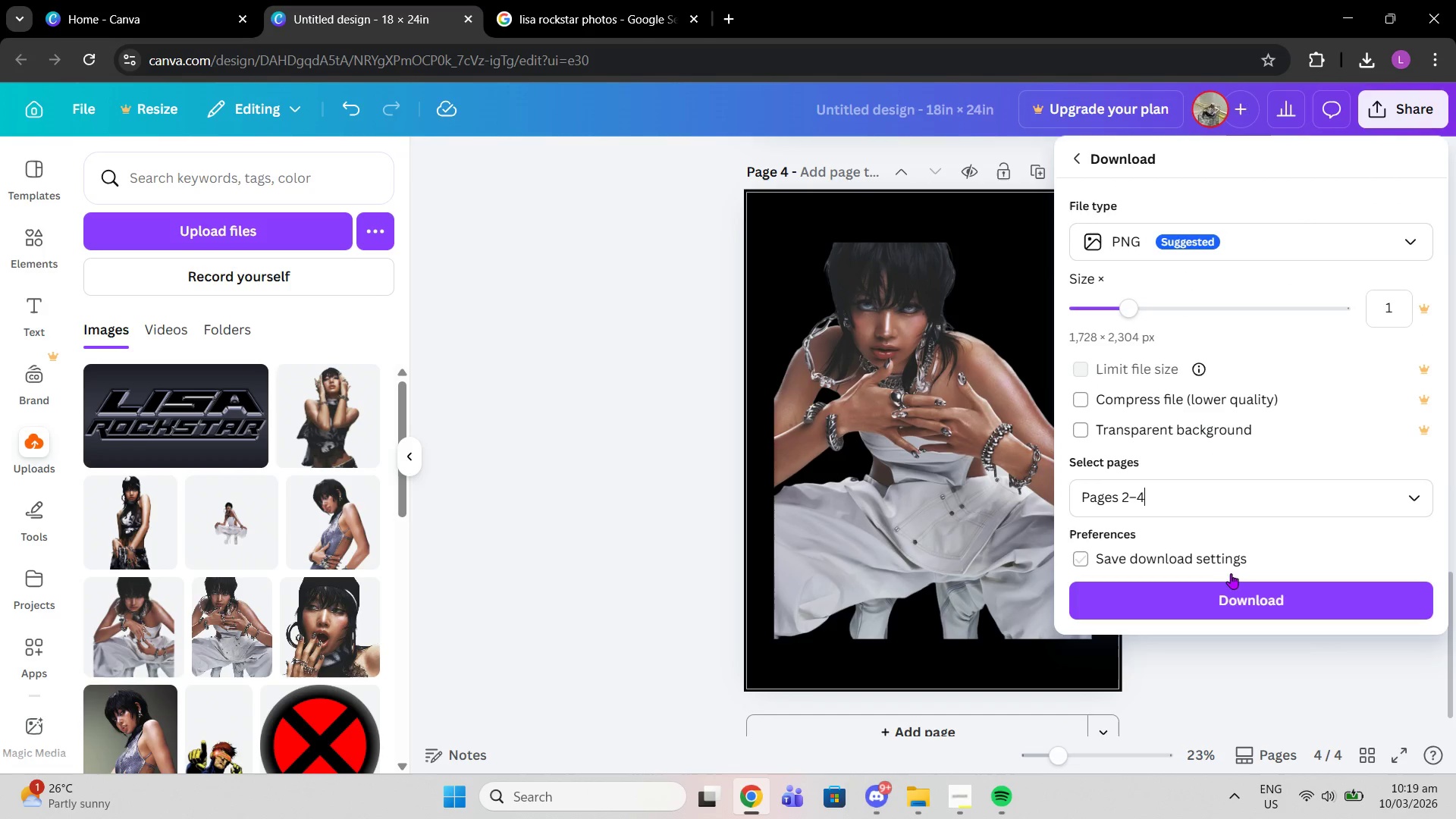 
left_click([1231, 592])
 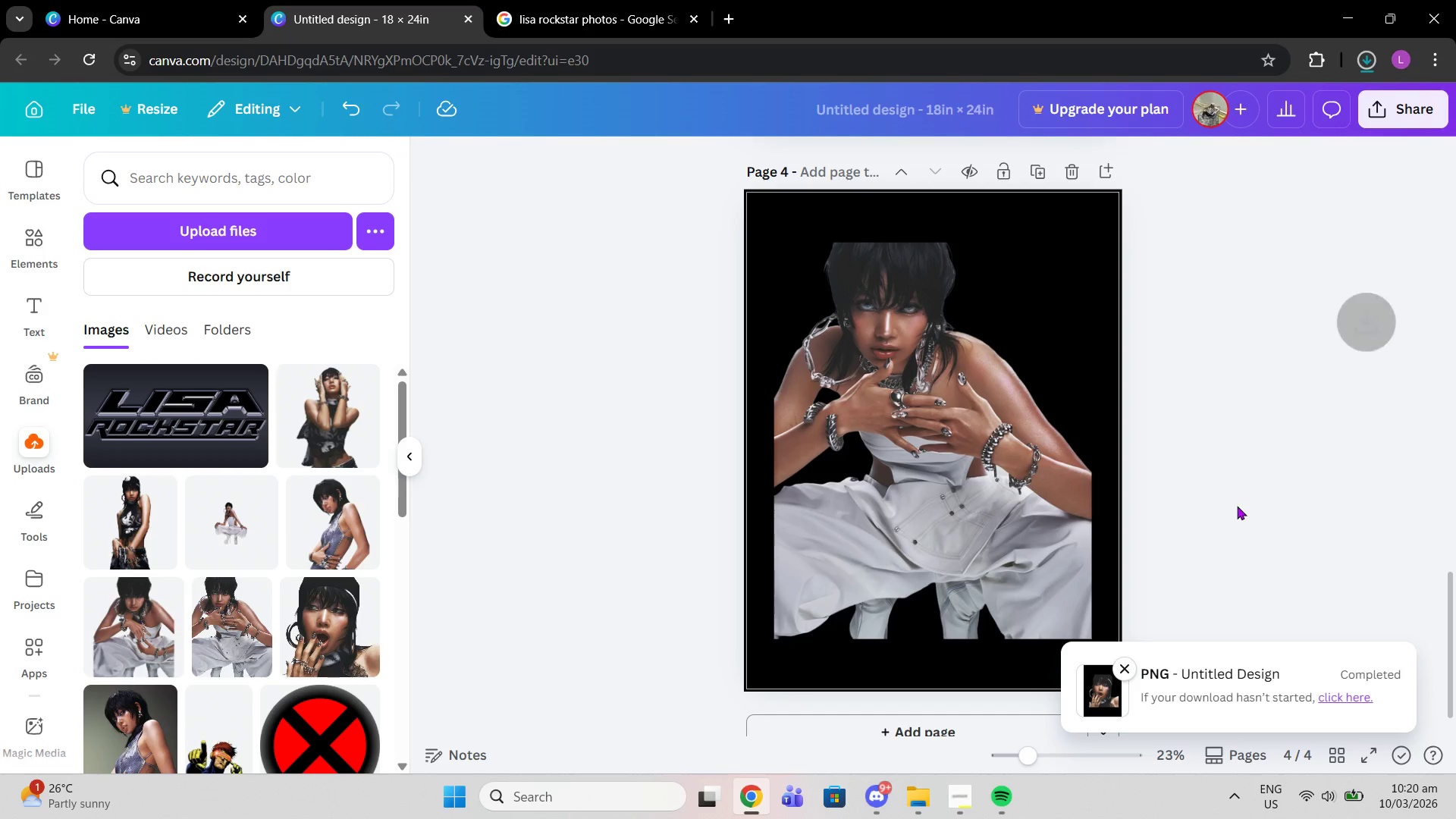 
wait(6.83)
 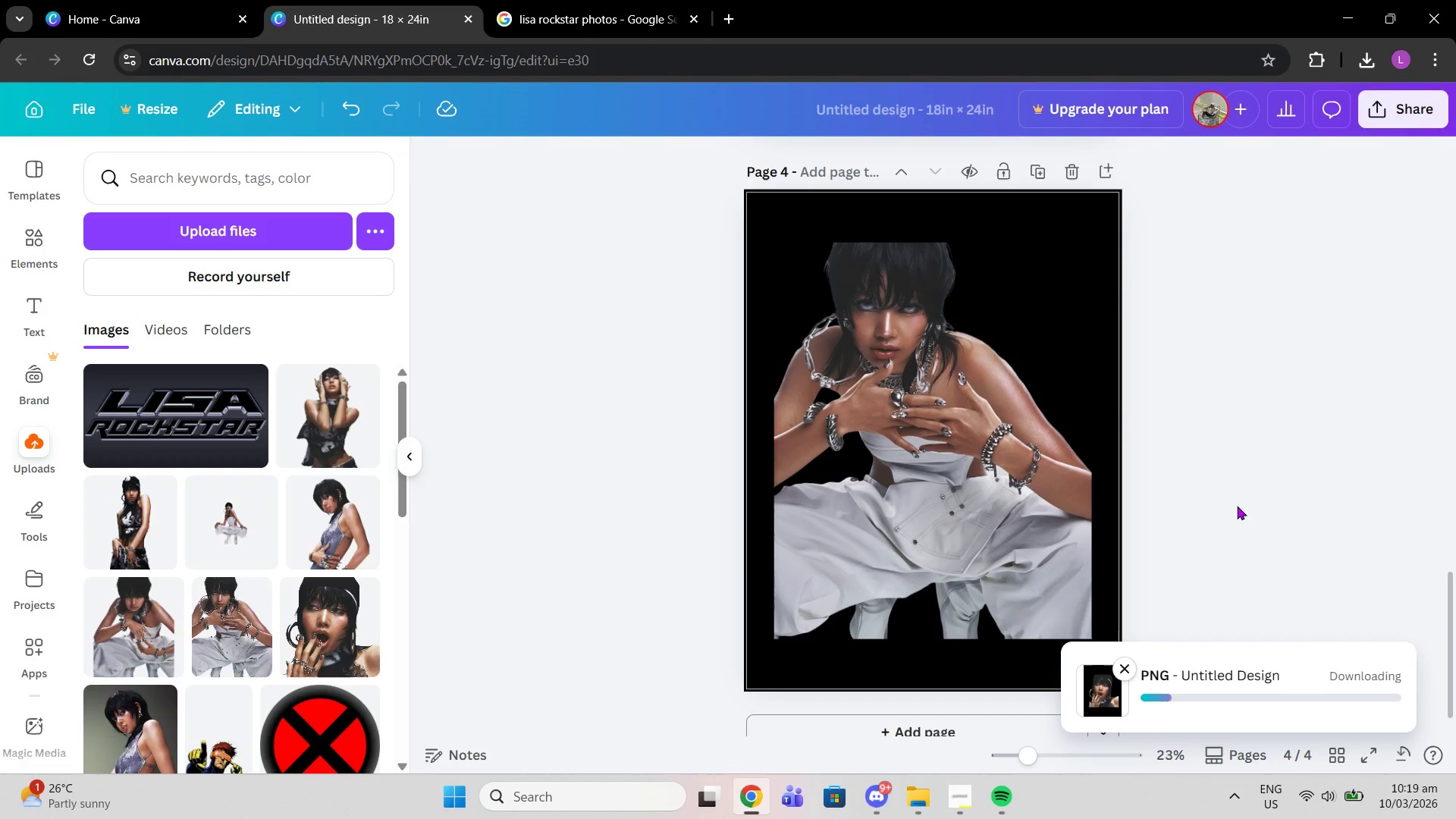 
left_click([961, 805])